 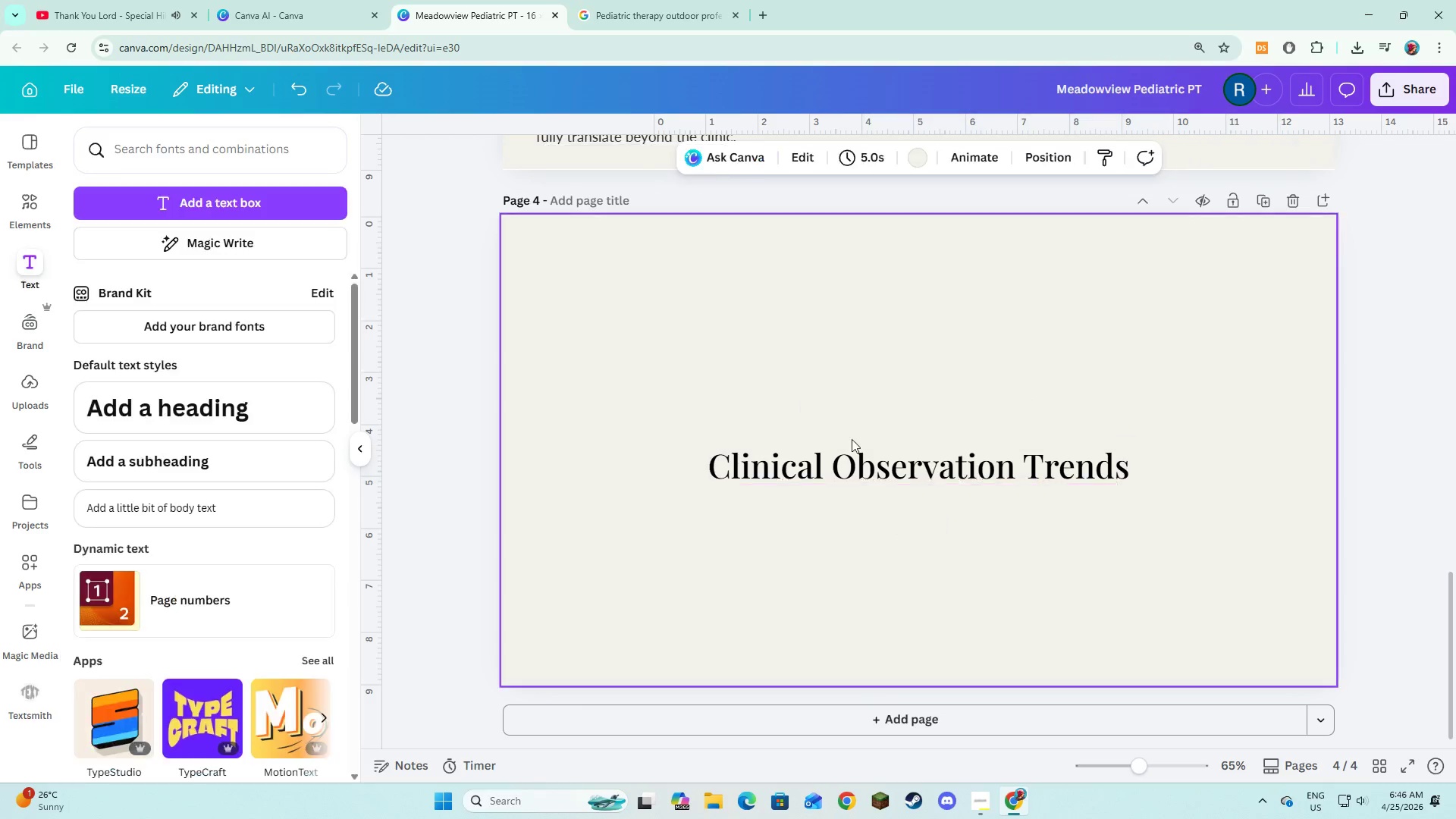 
left_click_drag(start_coordinate=[874, 471], to_coordinate=[872, 302])
 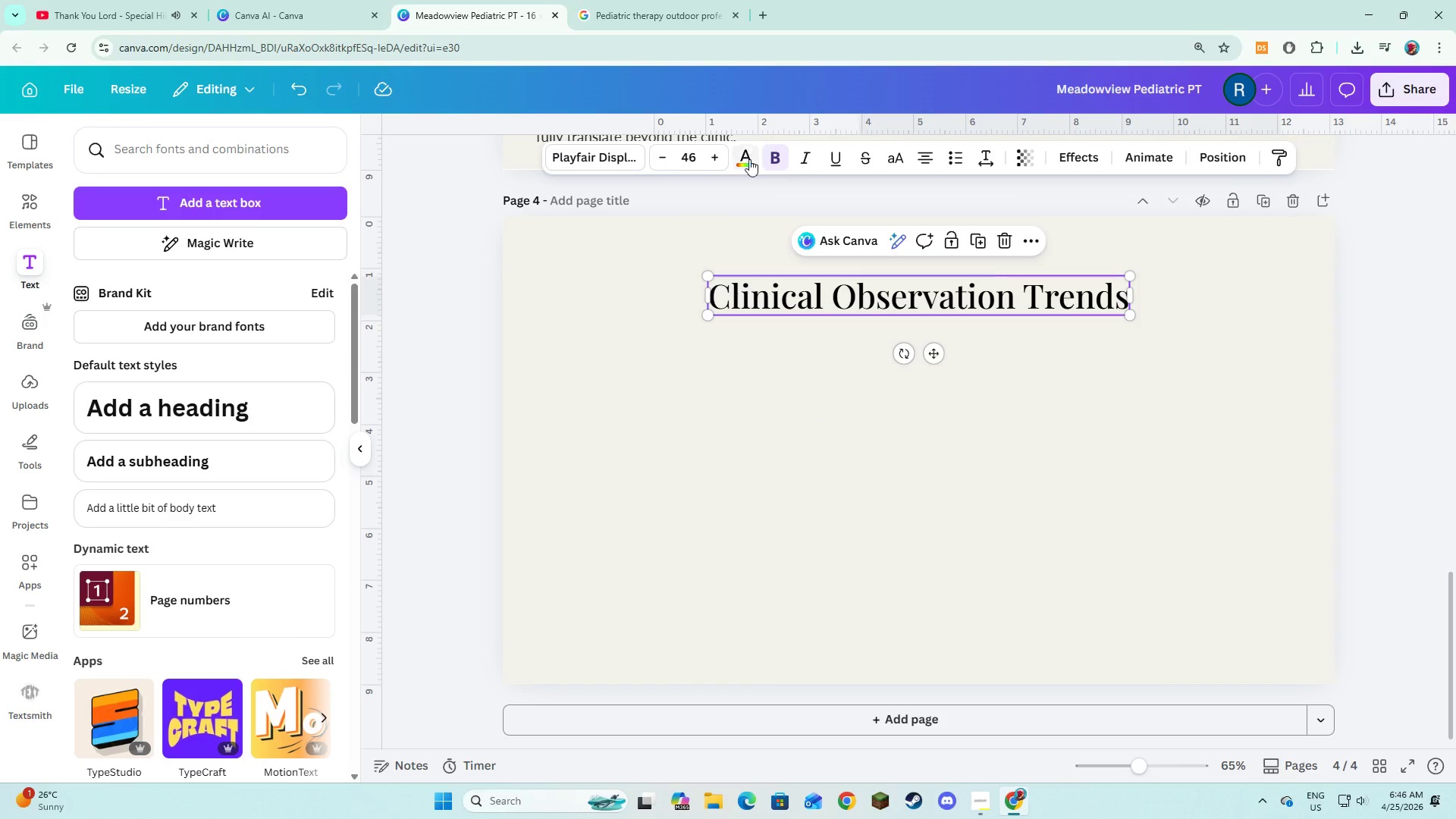 
left_click([748, 165])
 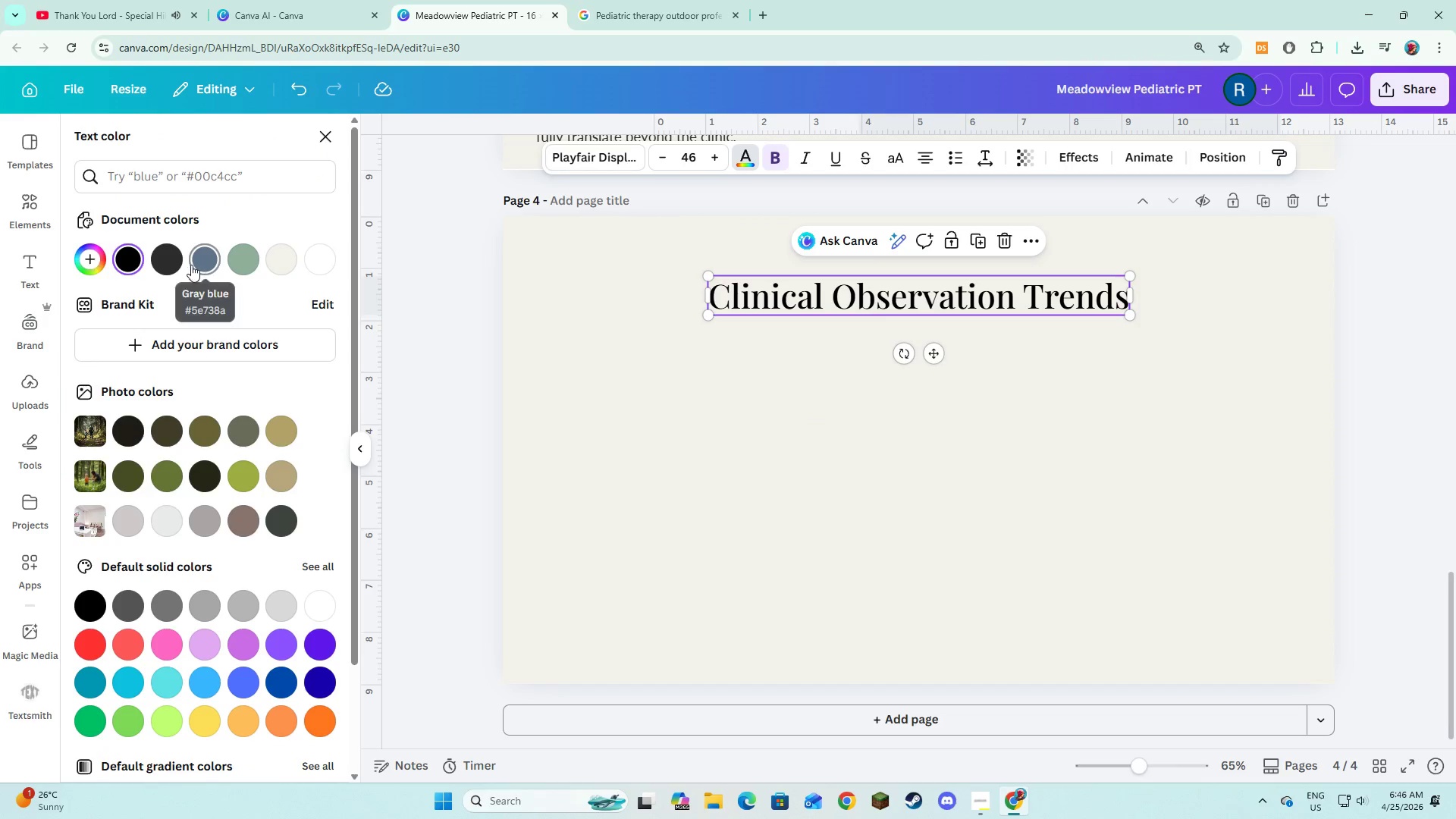 
left_click([171, 259])
 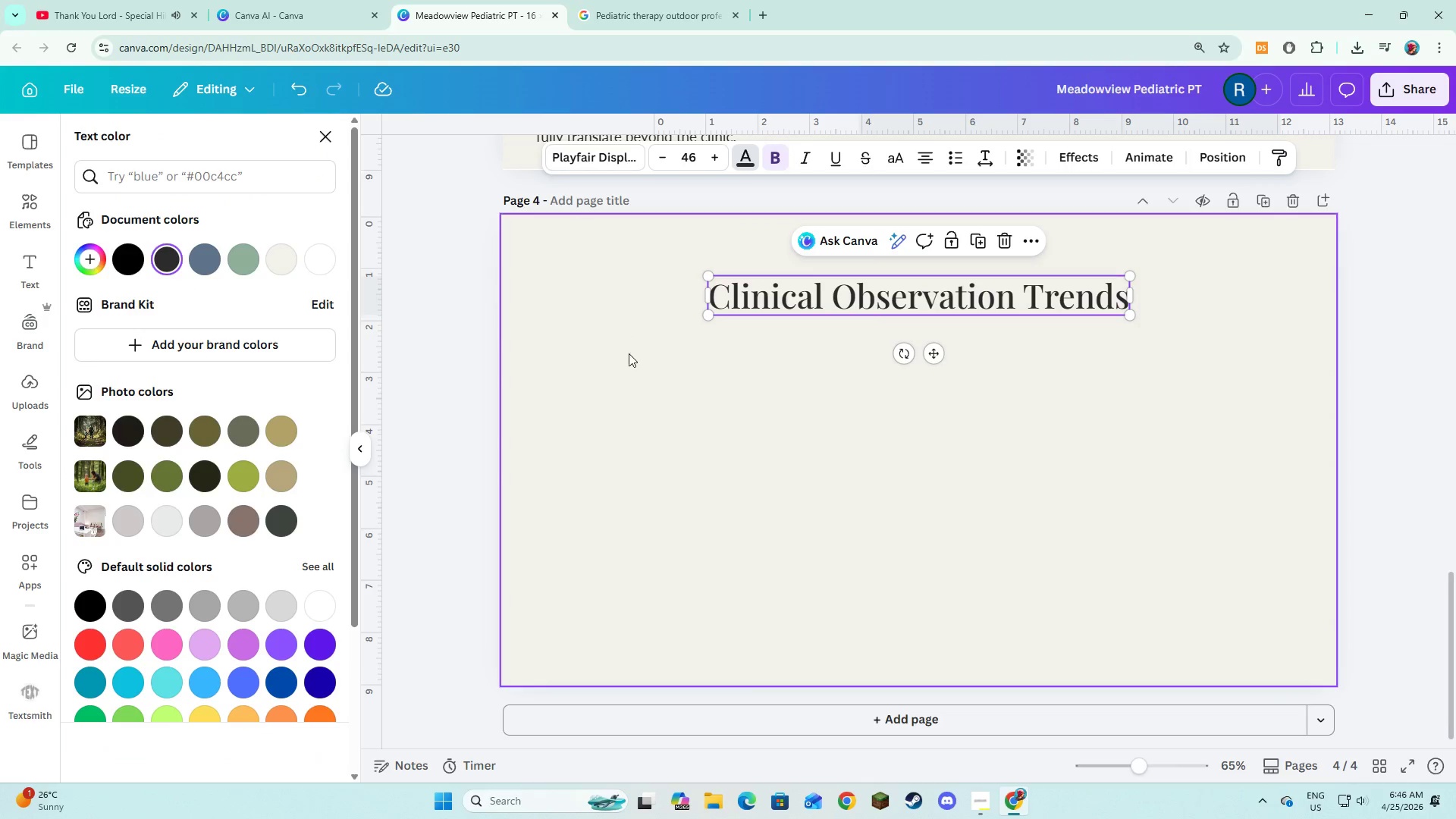 
left_click([629, 359])
 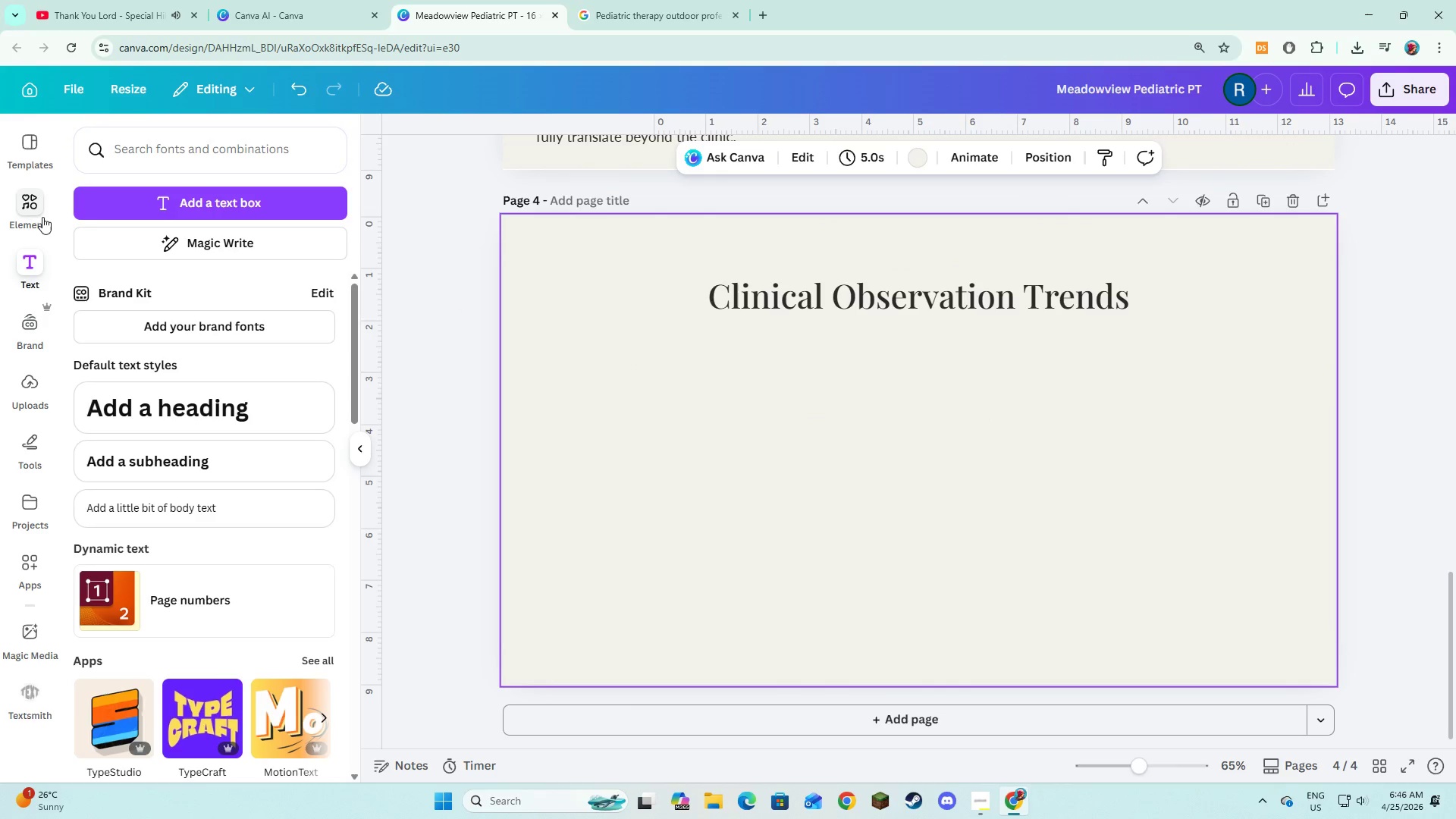 
left_click([40, 215])
 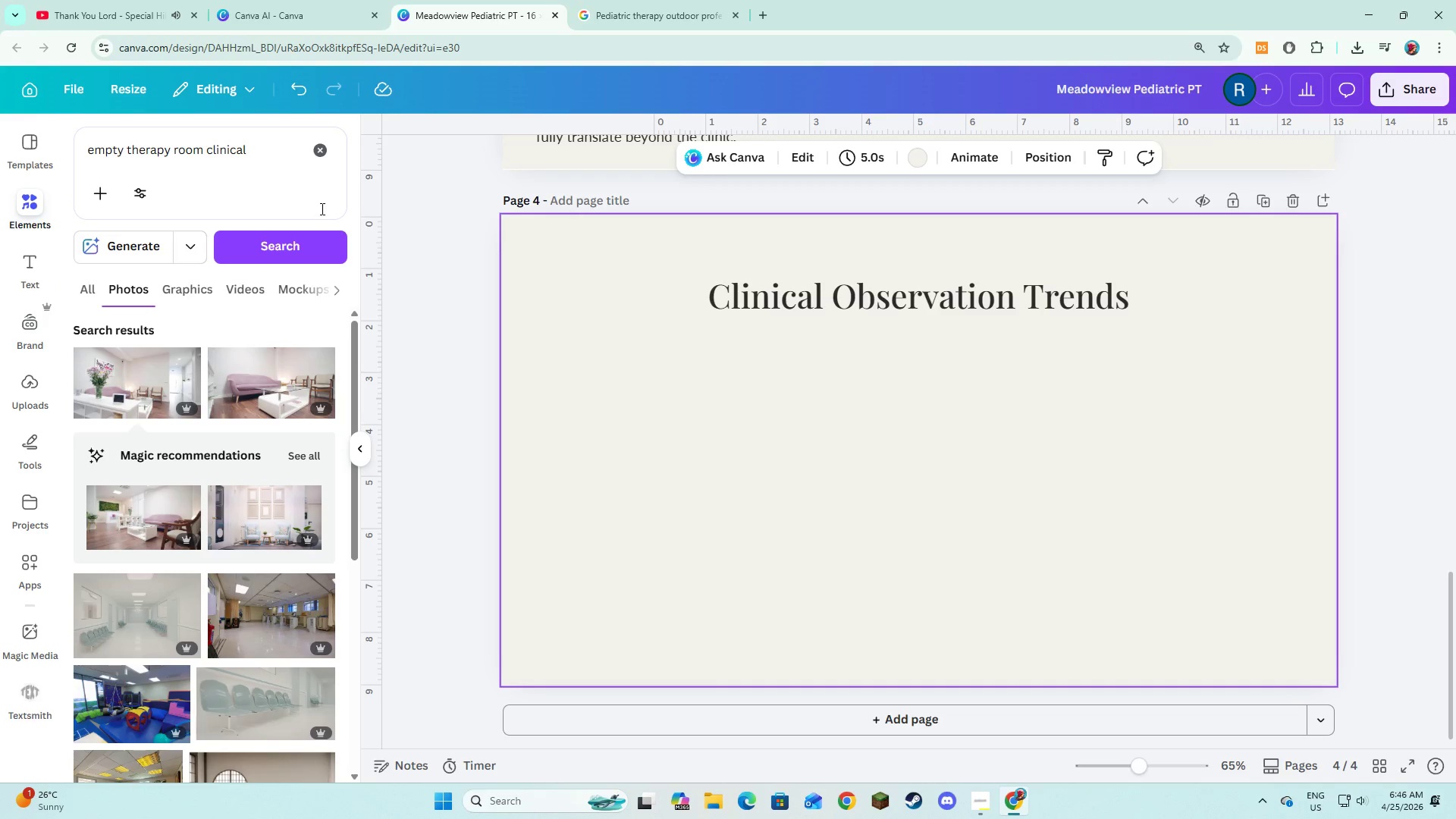 
left_click([315, 155])
 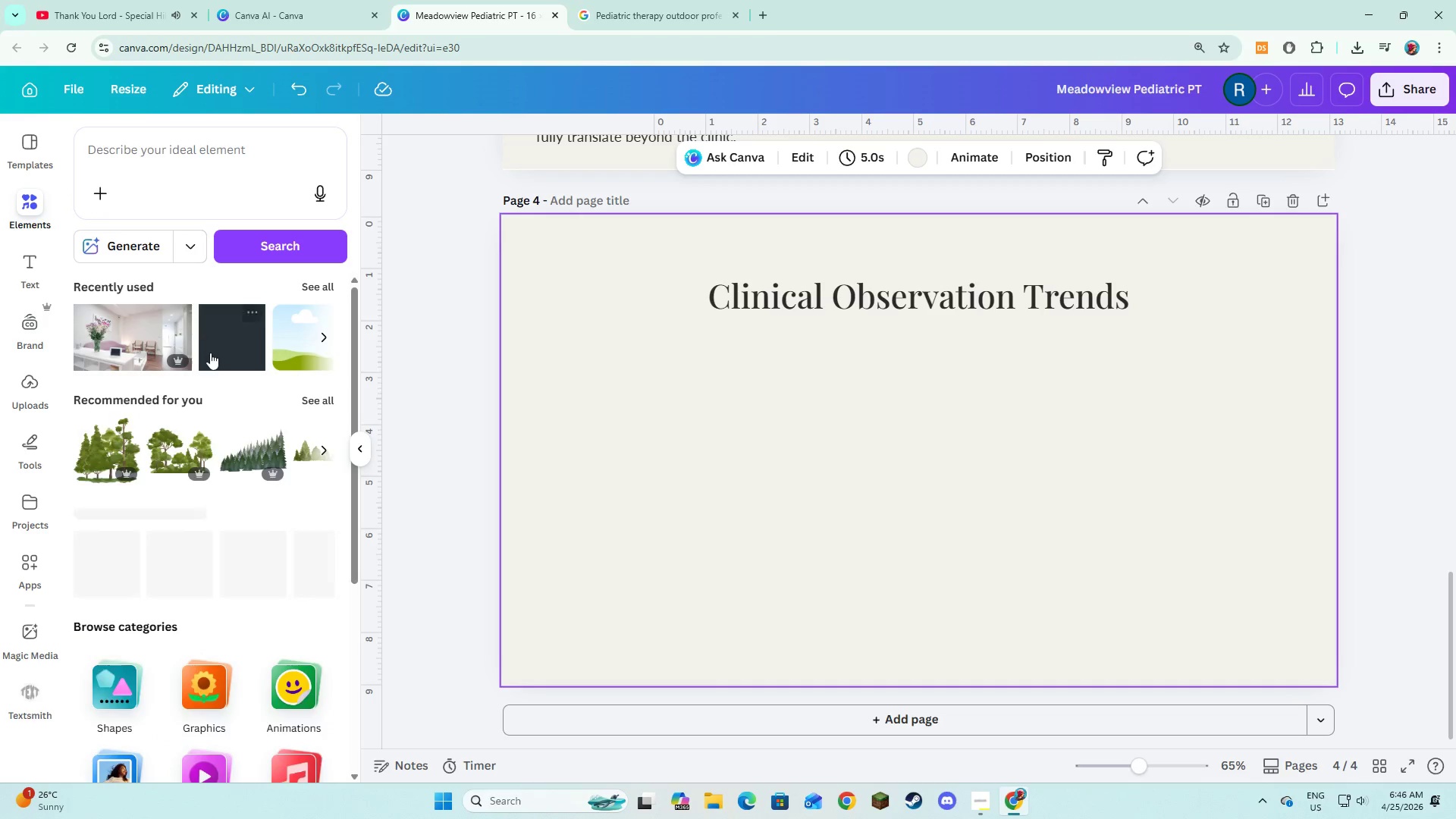 
left_click([210, 353])
 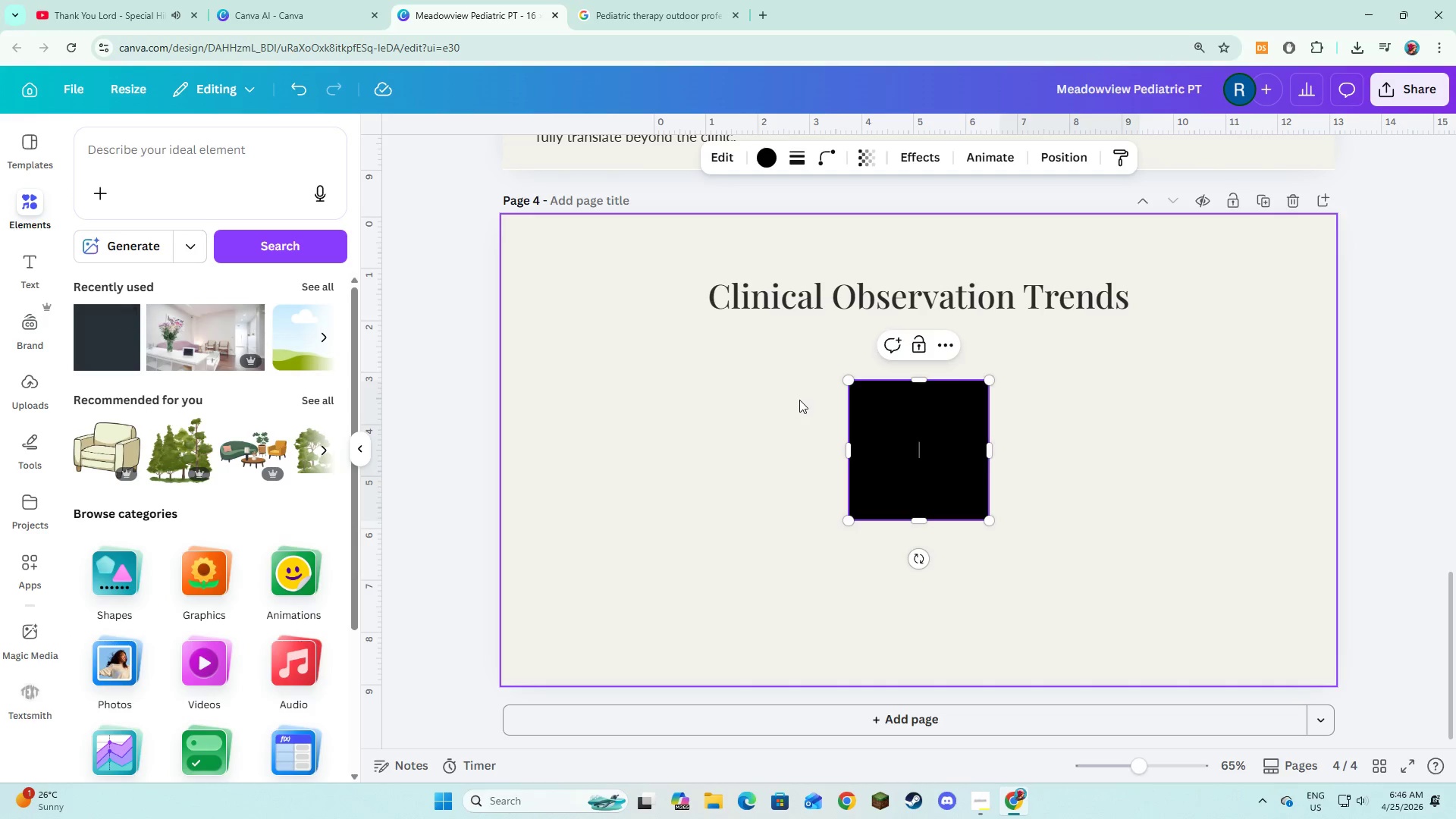 
left_click([799, 400])
 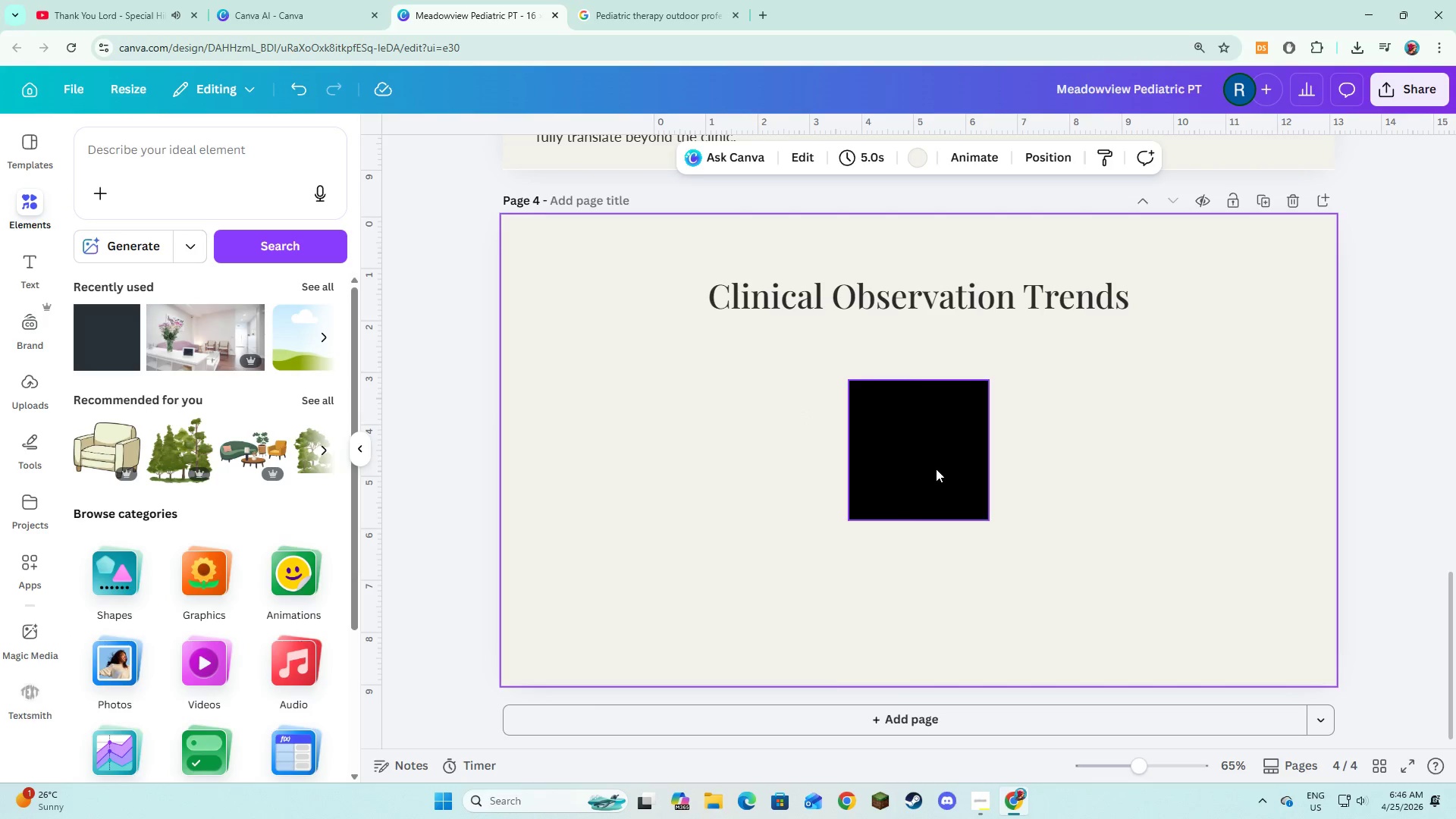 
left_click_drag(start_coordinate=[936, 469], to_coordinate=[775, 353])
 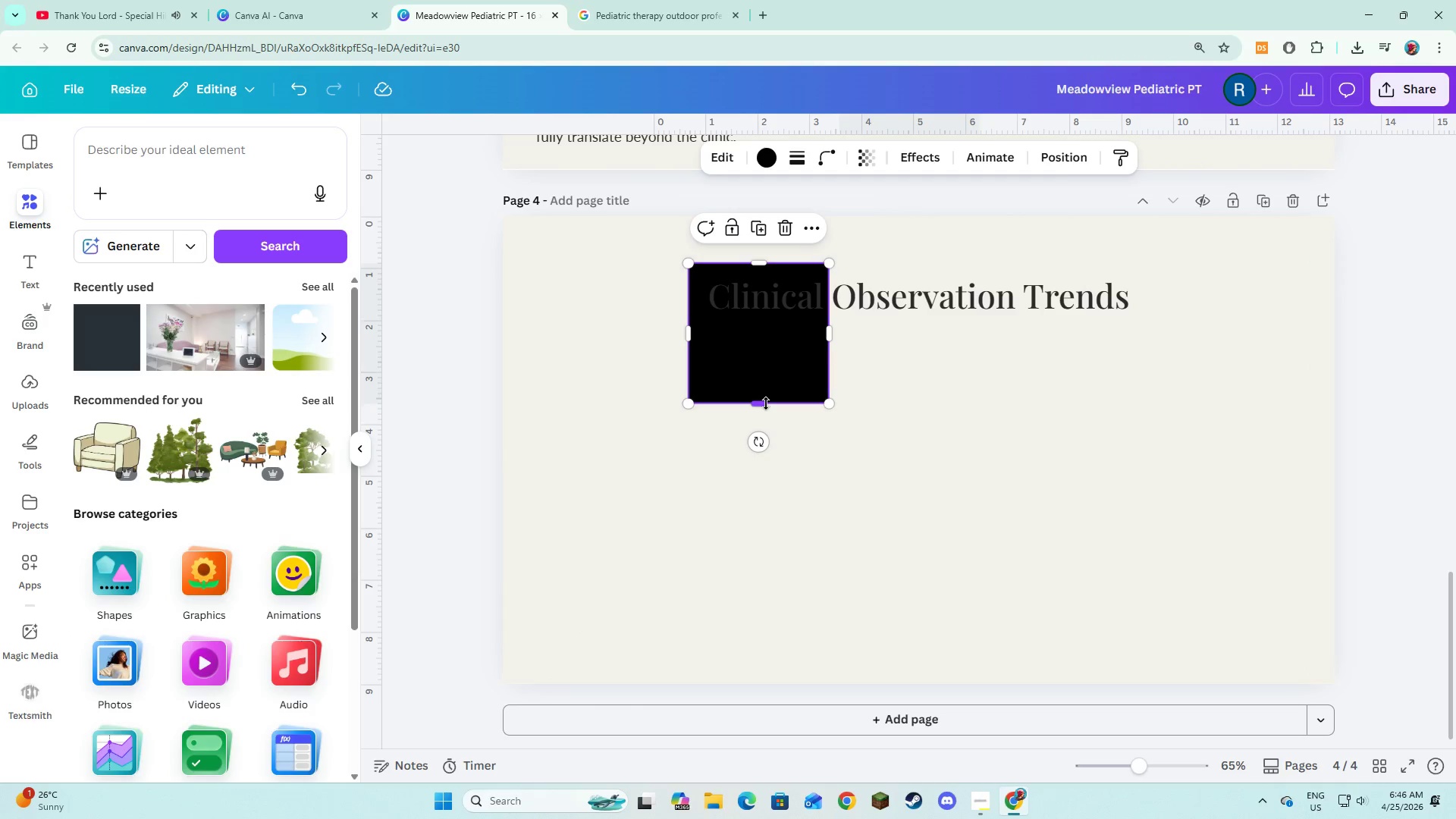 
left_click_drag(start_coordinate=[766, 403], to_coordinate=[767, 332])
 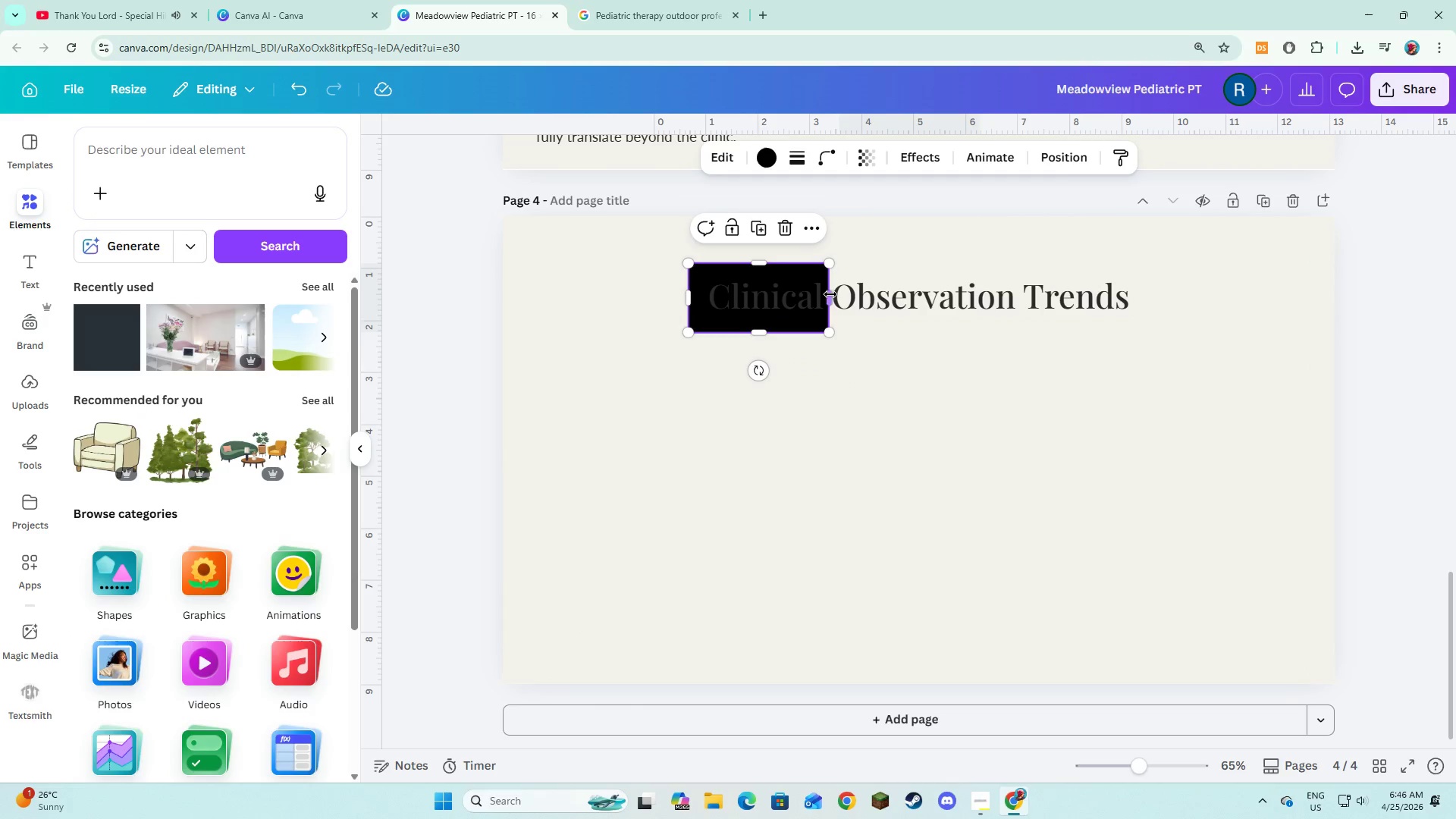 
left_click_drag(start_coordinate=[830, 294], to_coordinate=[1150, 297])
 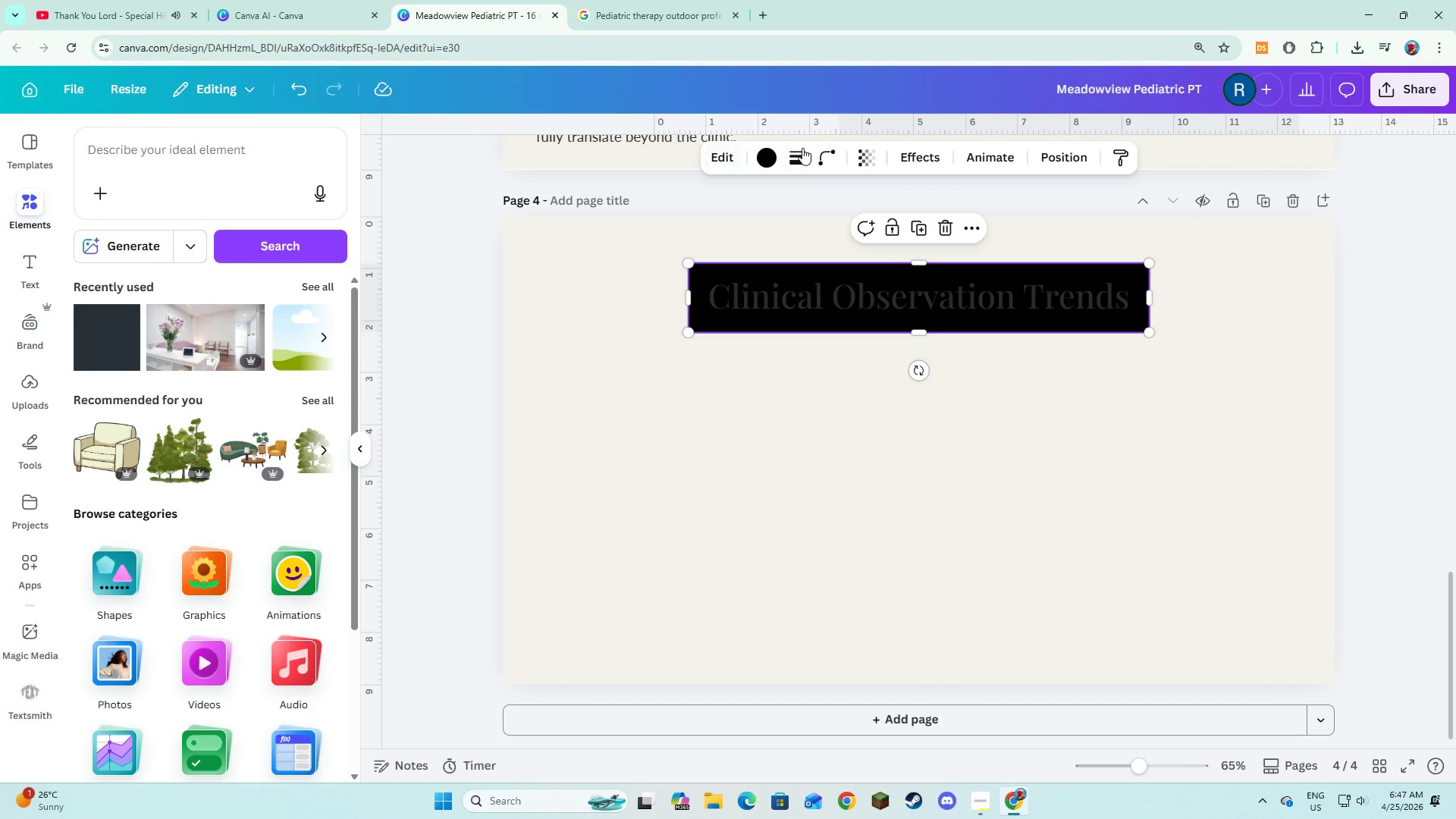 
left_click([802, 148])
 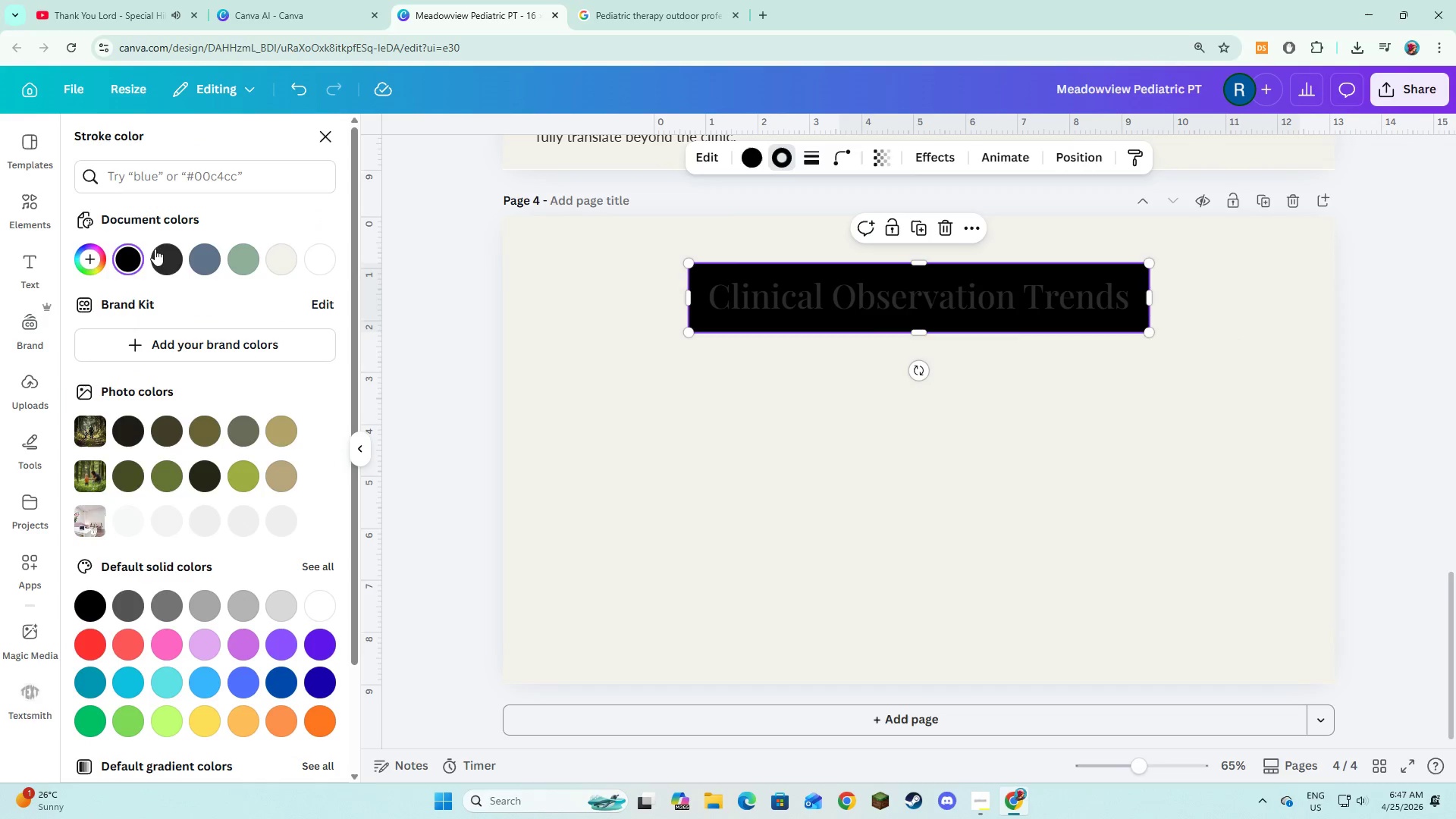 
left_click([212, 259])
 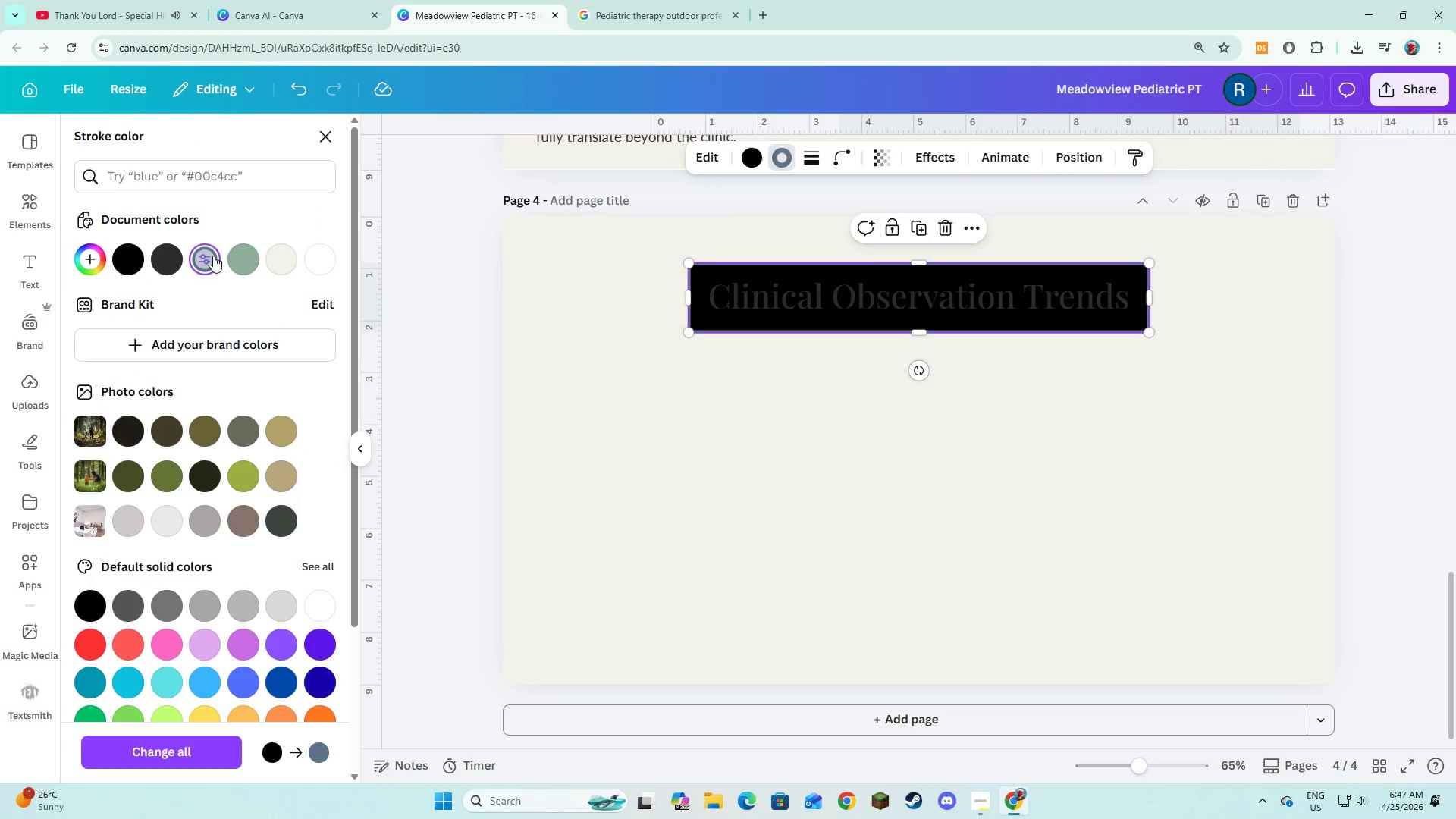 
left_click([245, 262])
 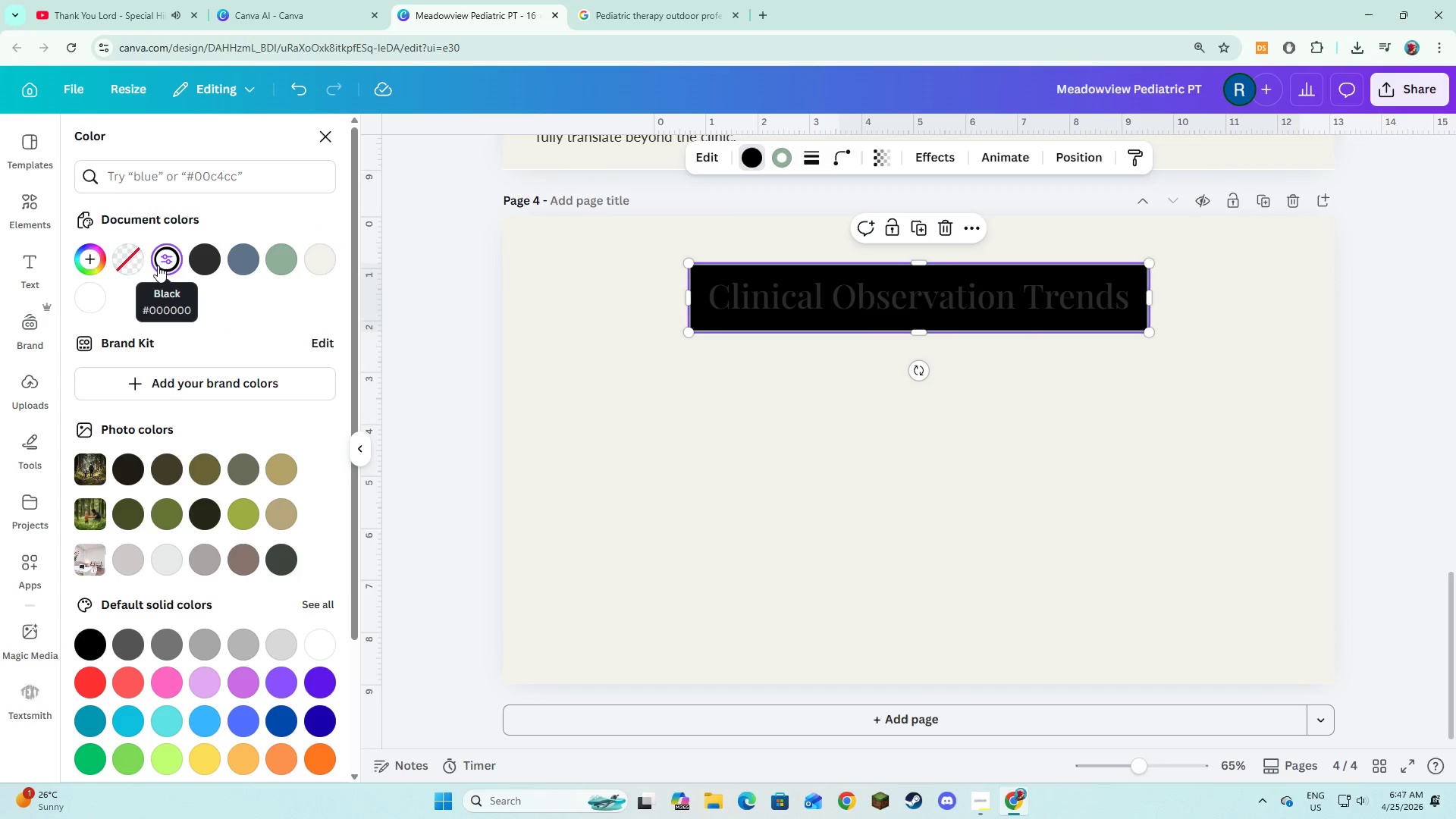 
left_click([143, 263])
 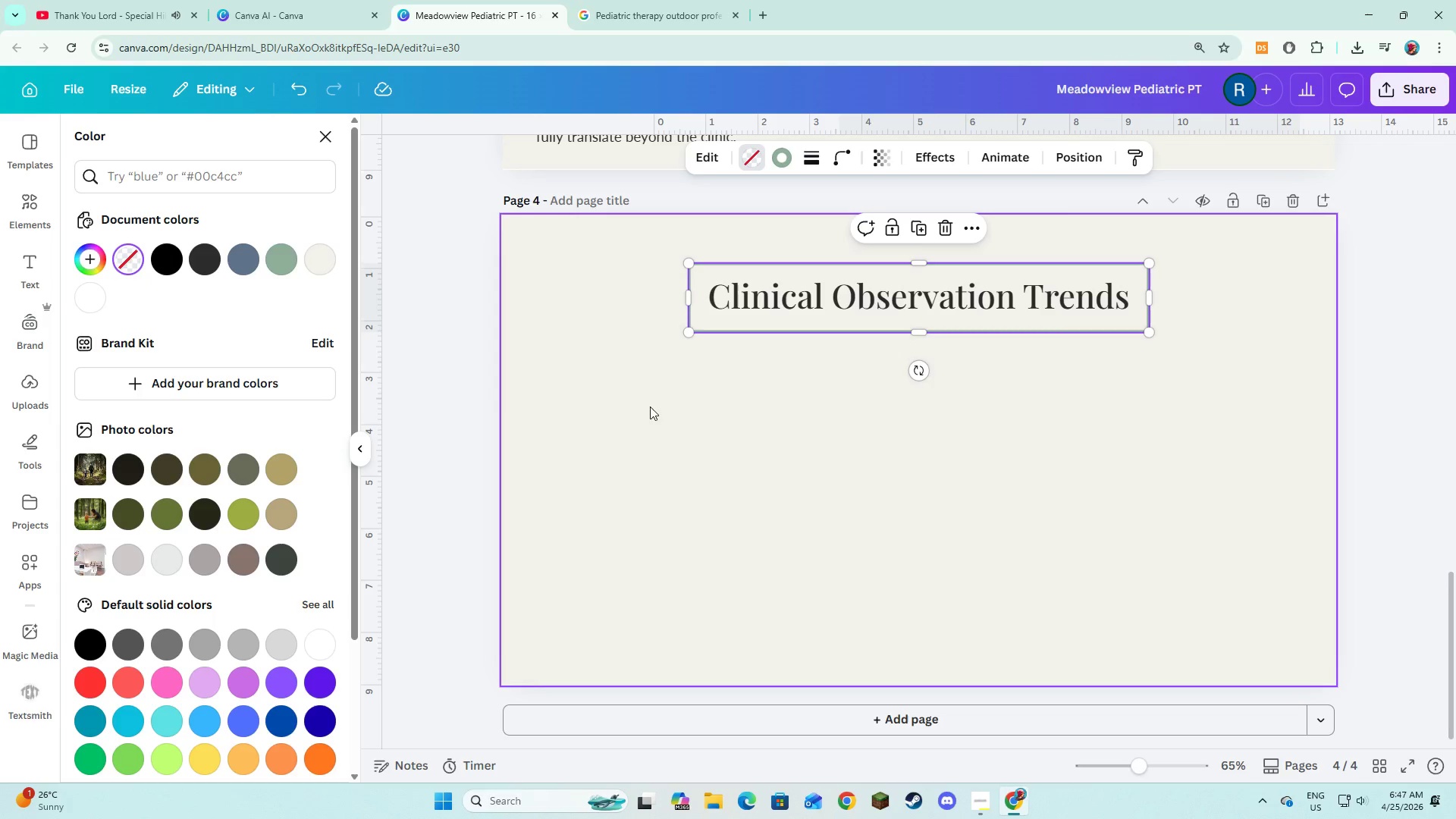 
left_click([657, 409])
 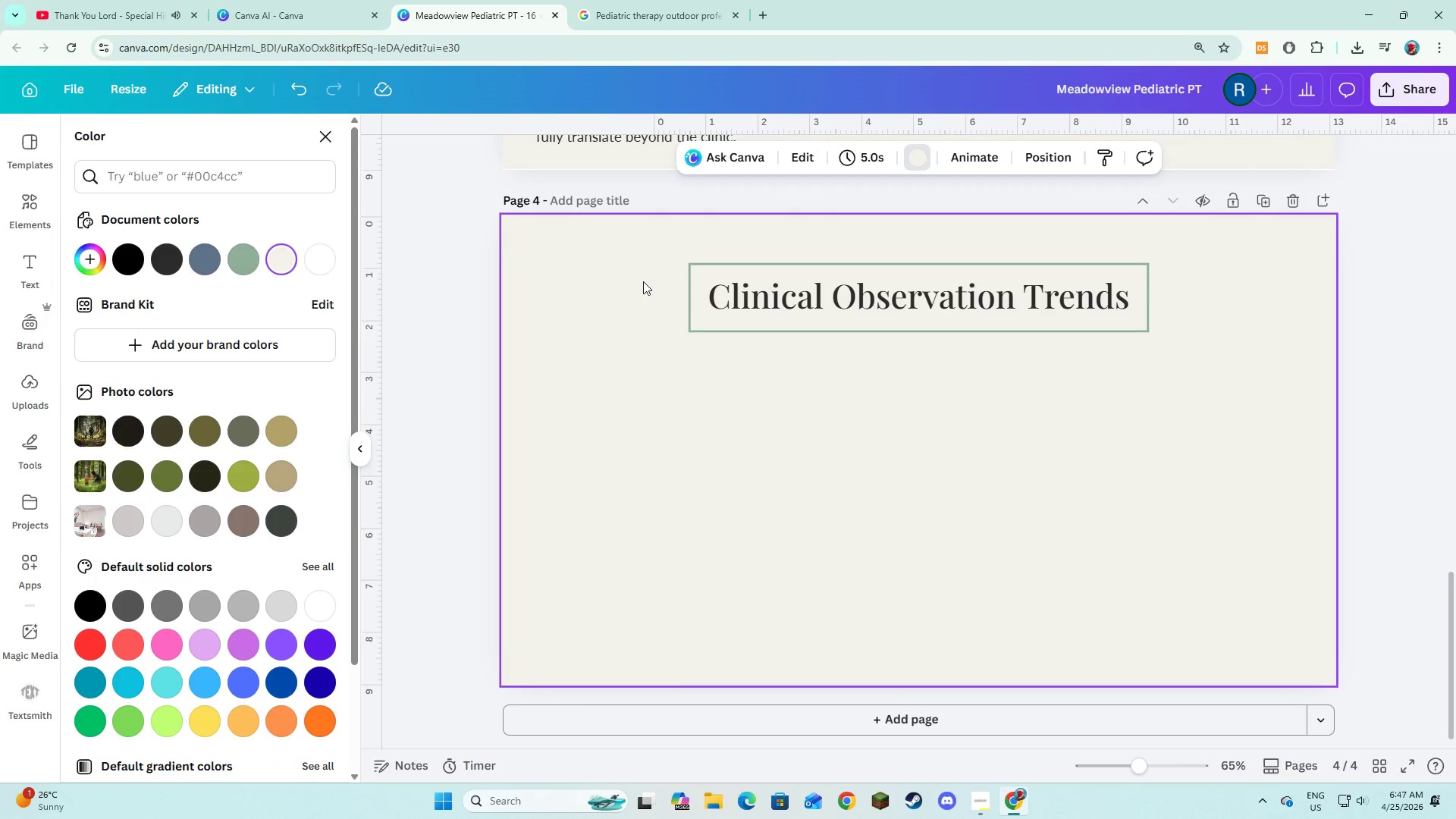 
left_click_drag(start_coordinate=[683, 245], to_coordinate=[812, 334])
 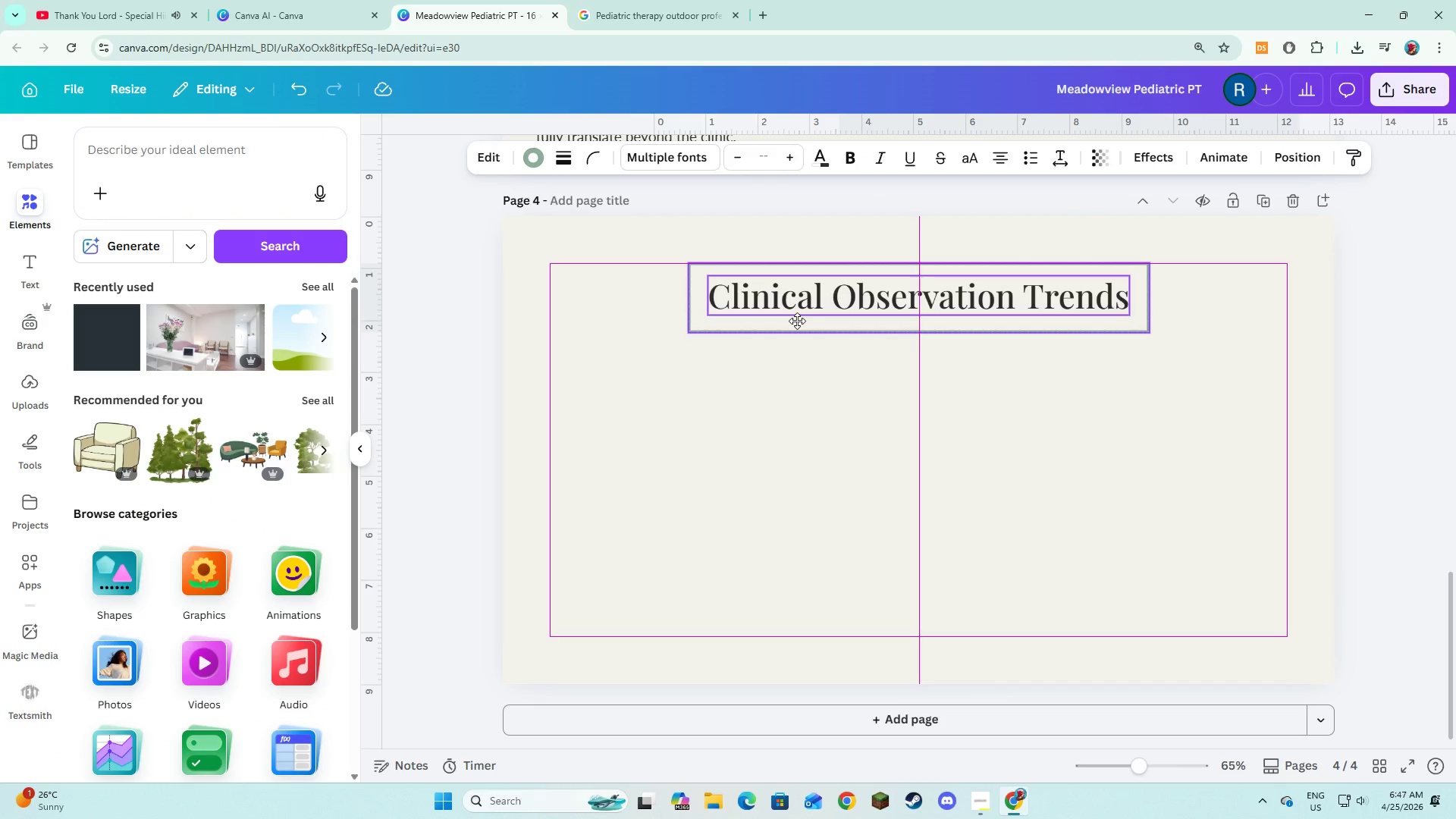 
left_click([763, 349])
 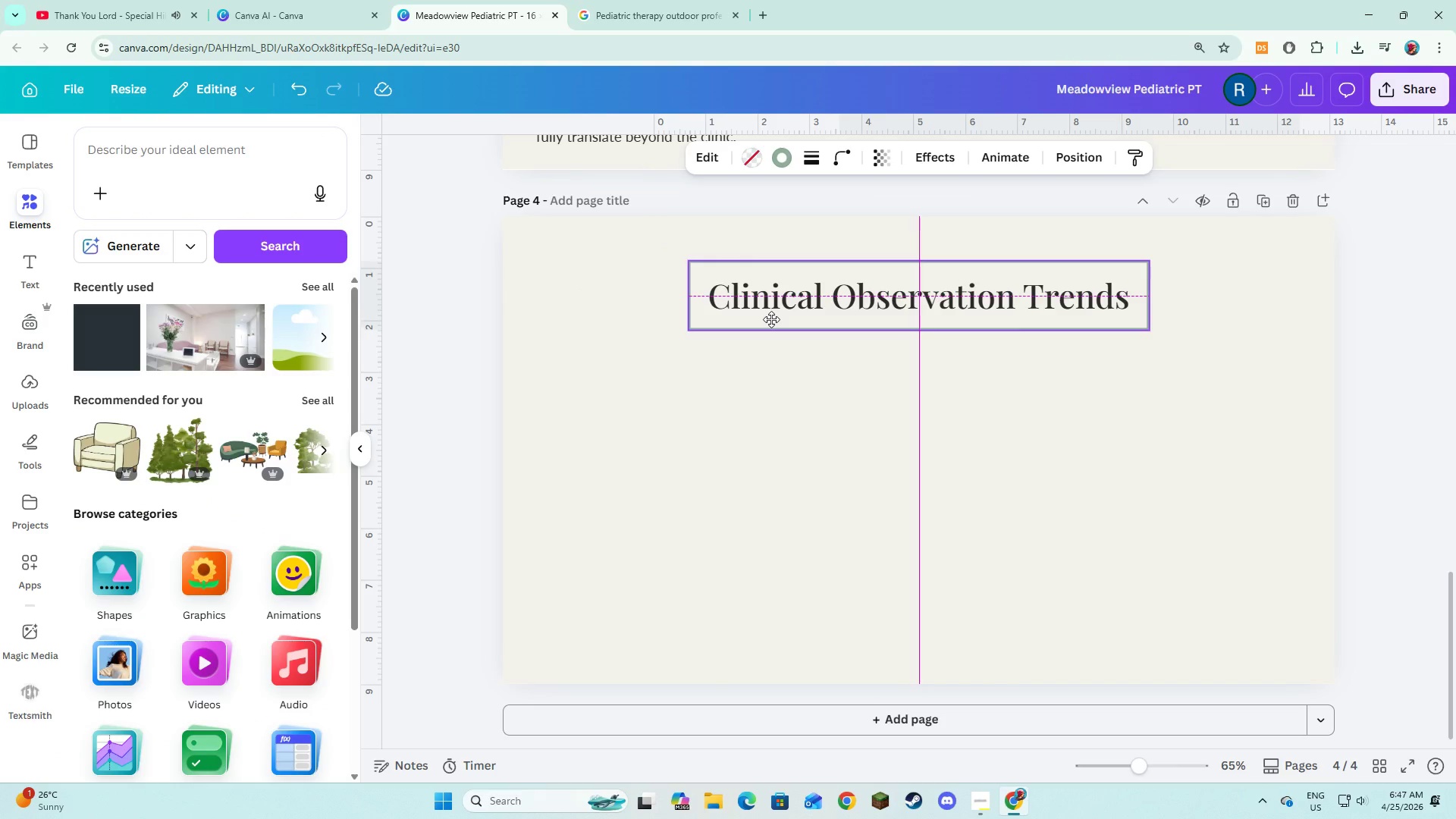 
left_click([709, 400])
 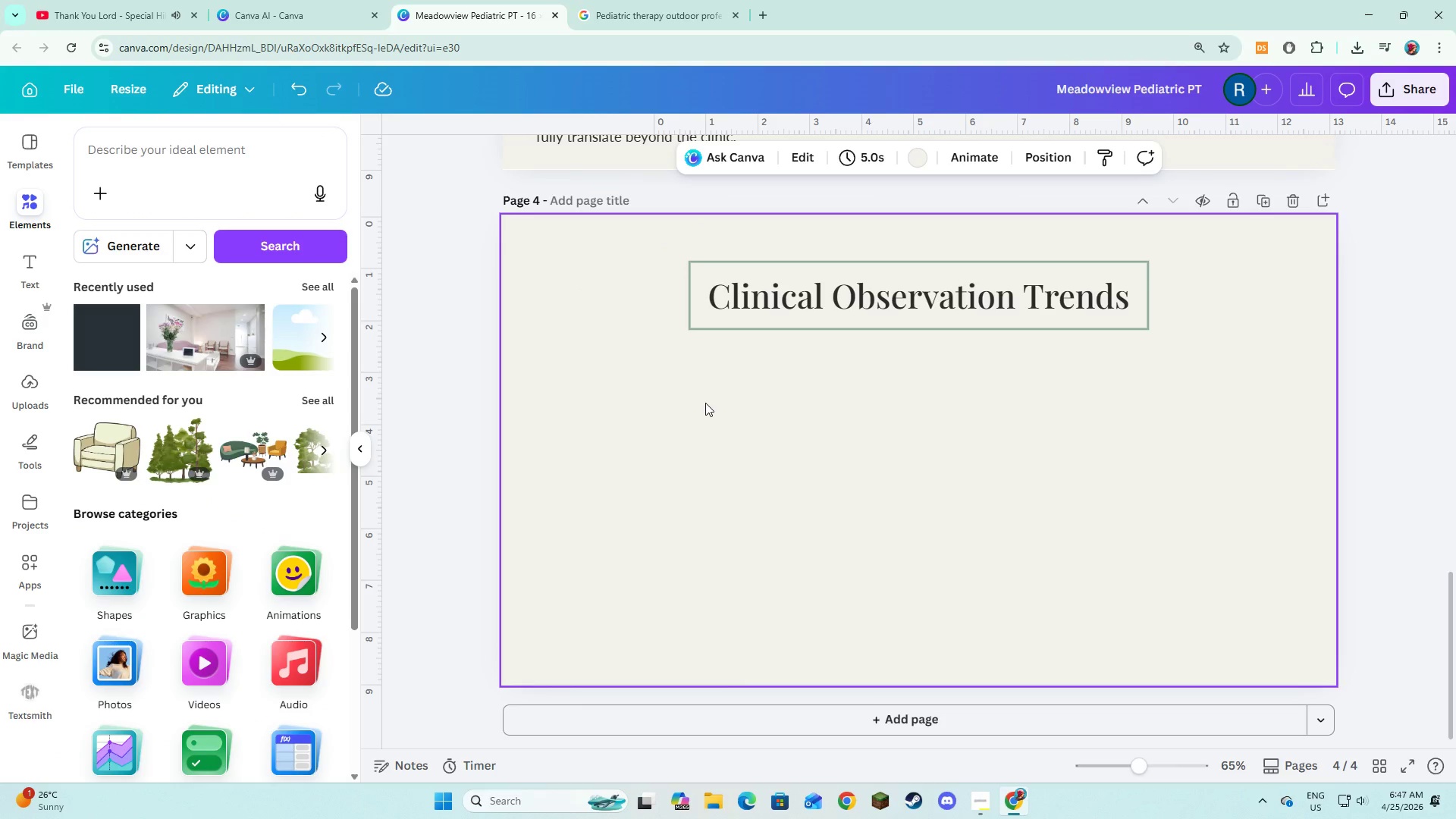 
left_click([649, 431])
 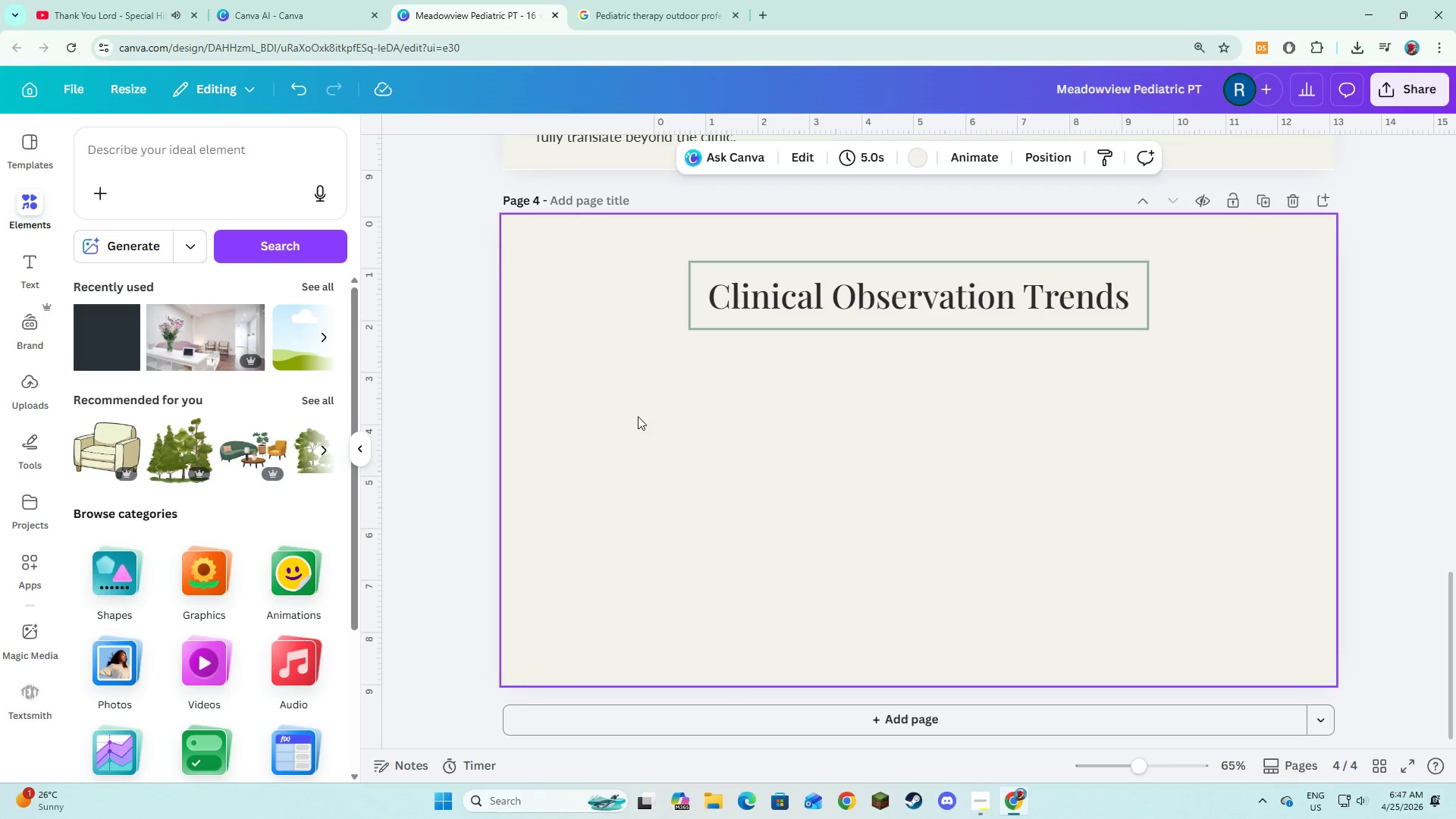 
left_click_drag(start_coordinate=[691, 241], to_coordinate=[739, 322])
 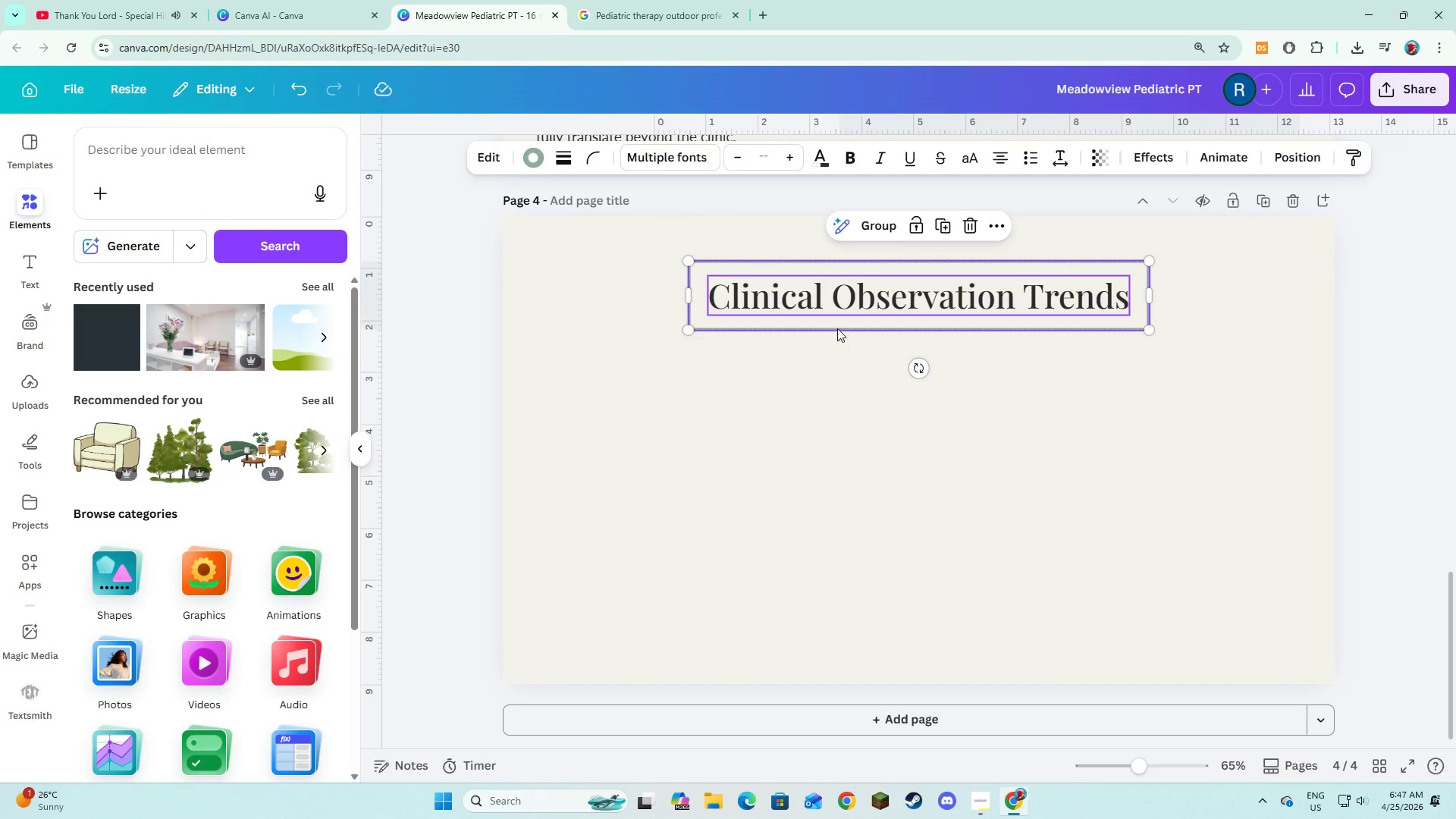 
left_click_drag(start_coordinate=[837, 328], to_coordinate=[836, 317])
 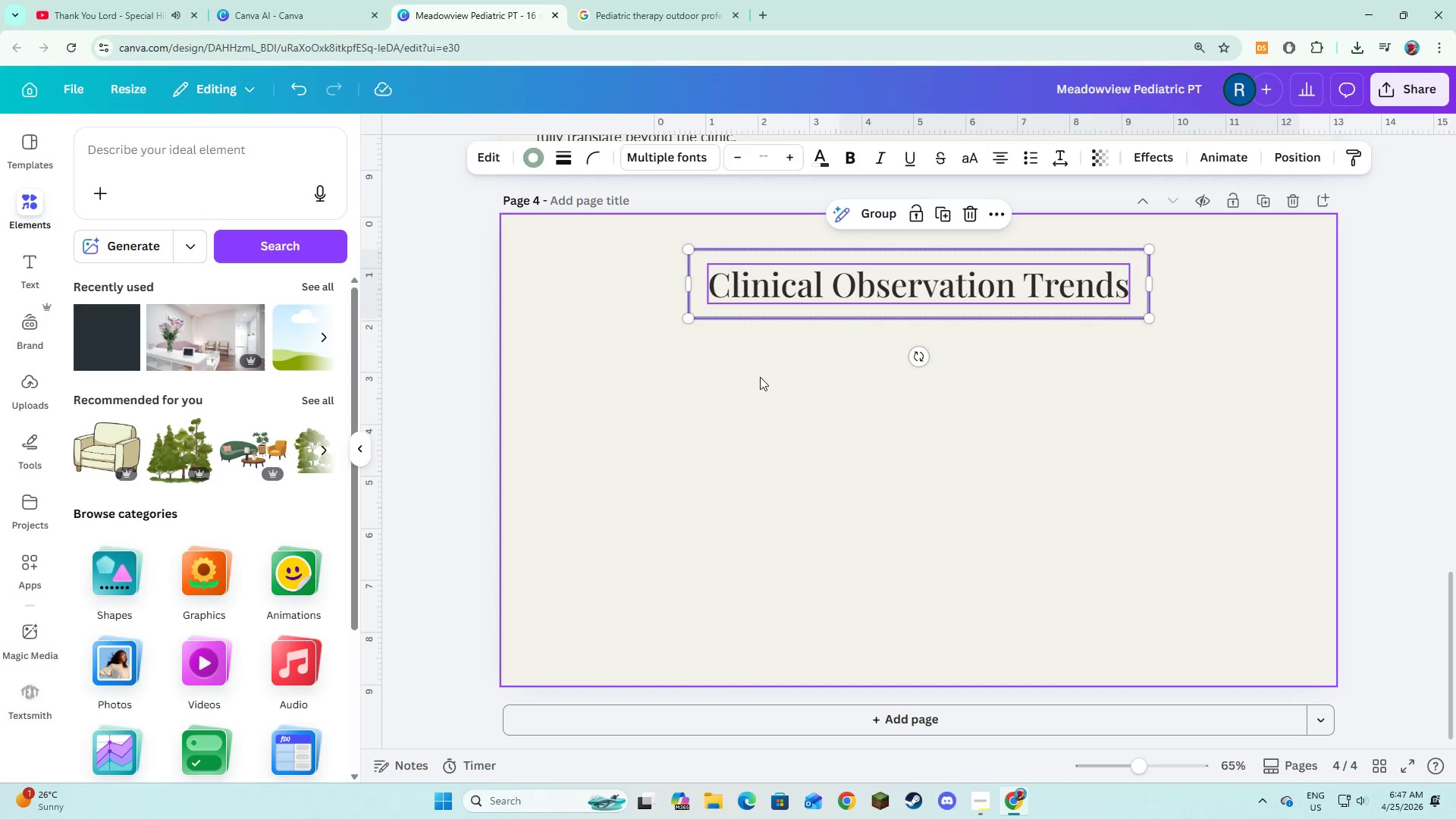 
left_click([760, 377])
 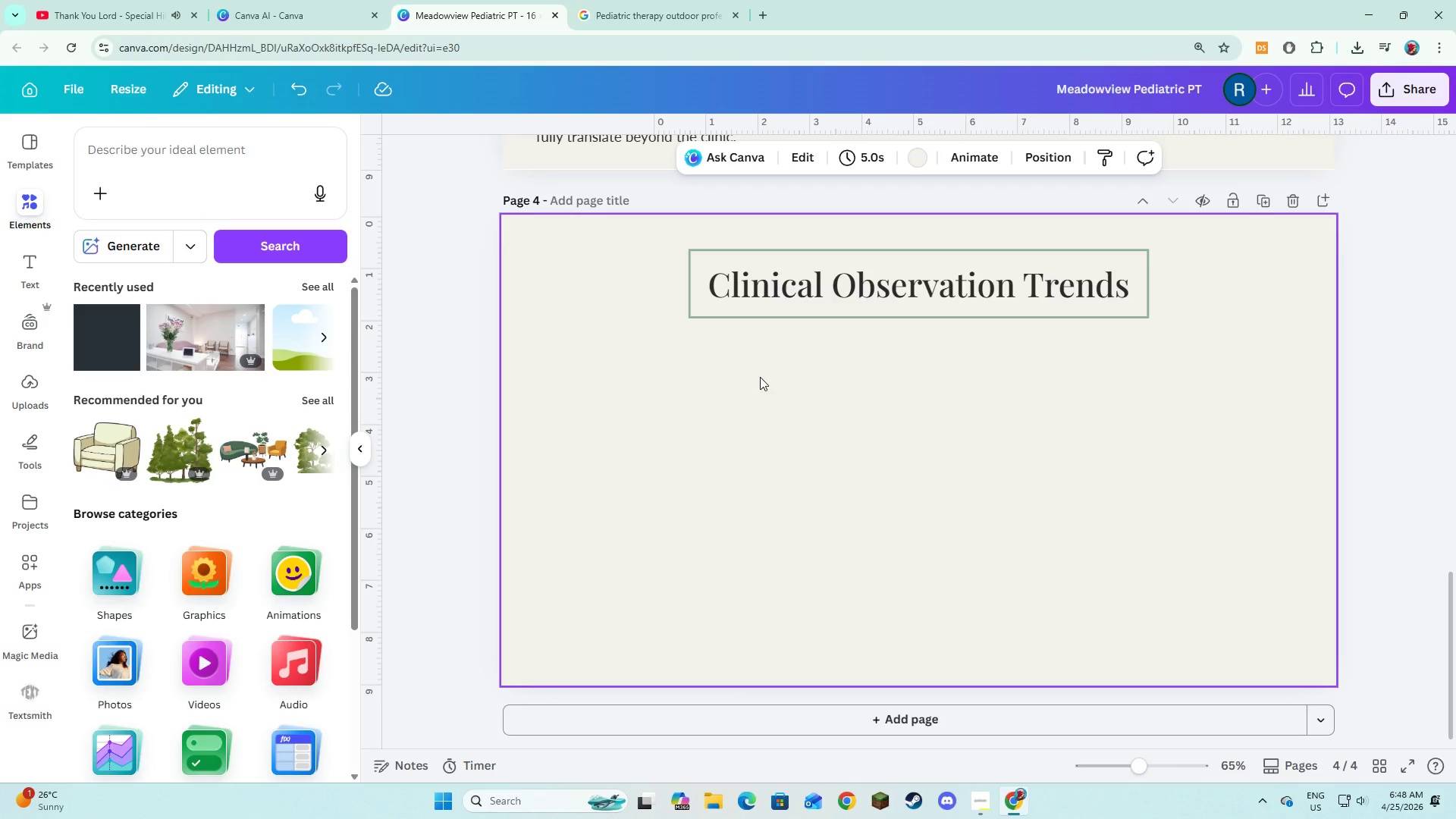 
wait(88.45)
 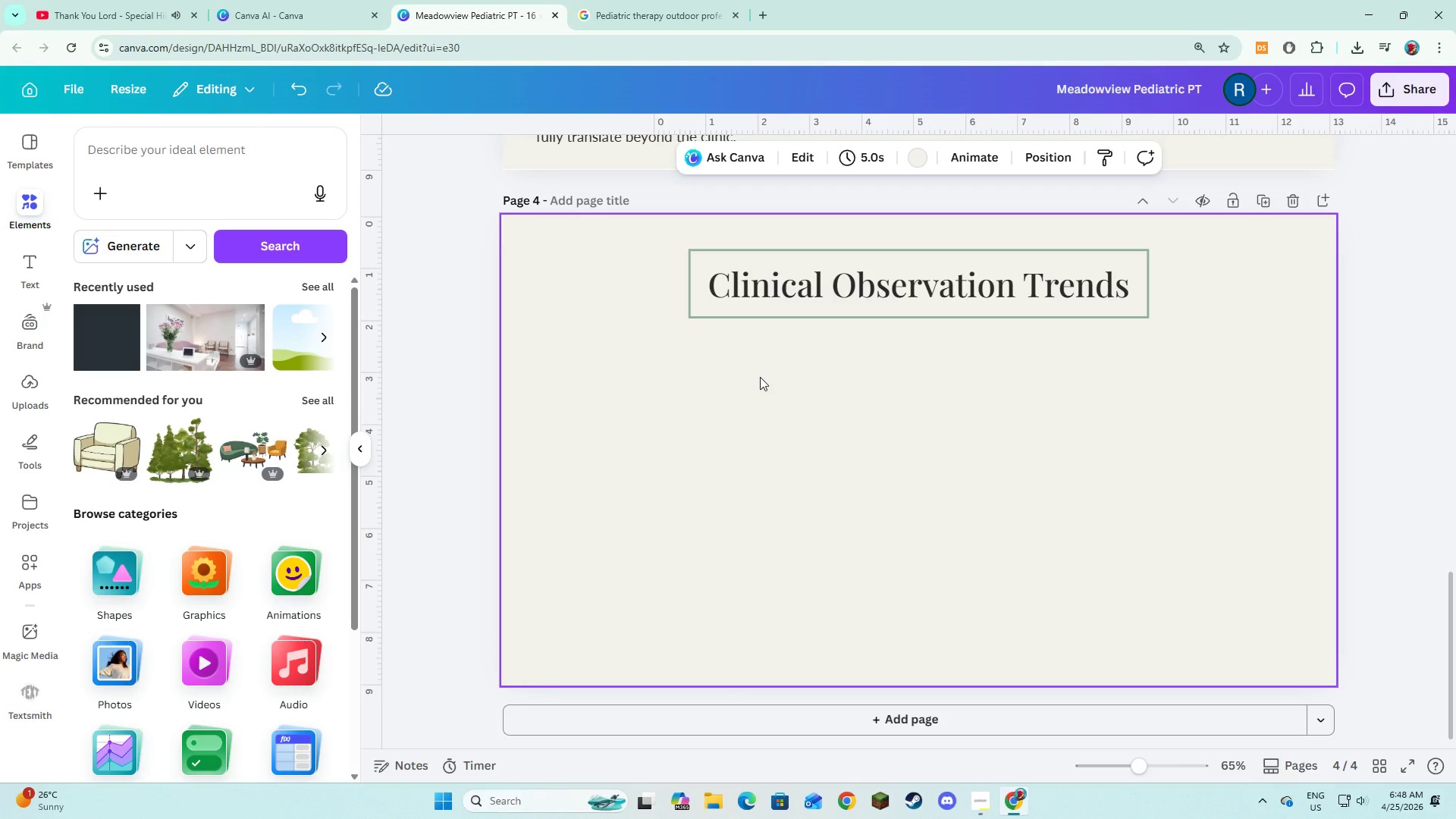 
mouse_move([1435, 13])
 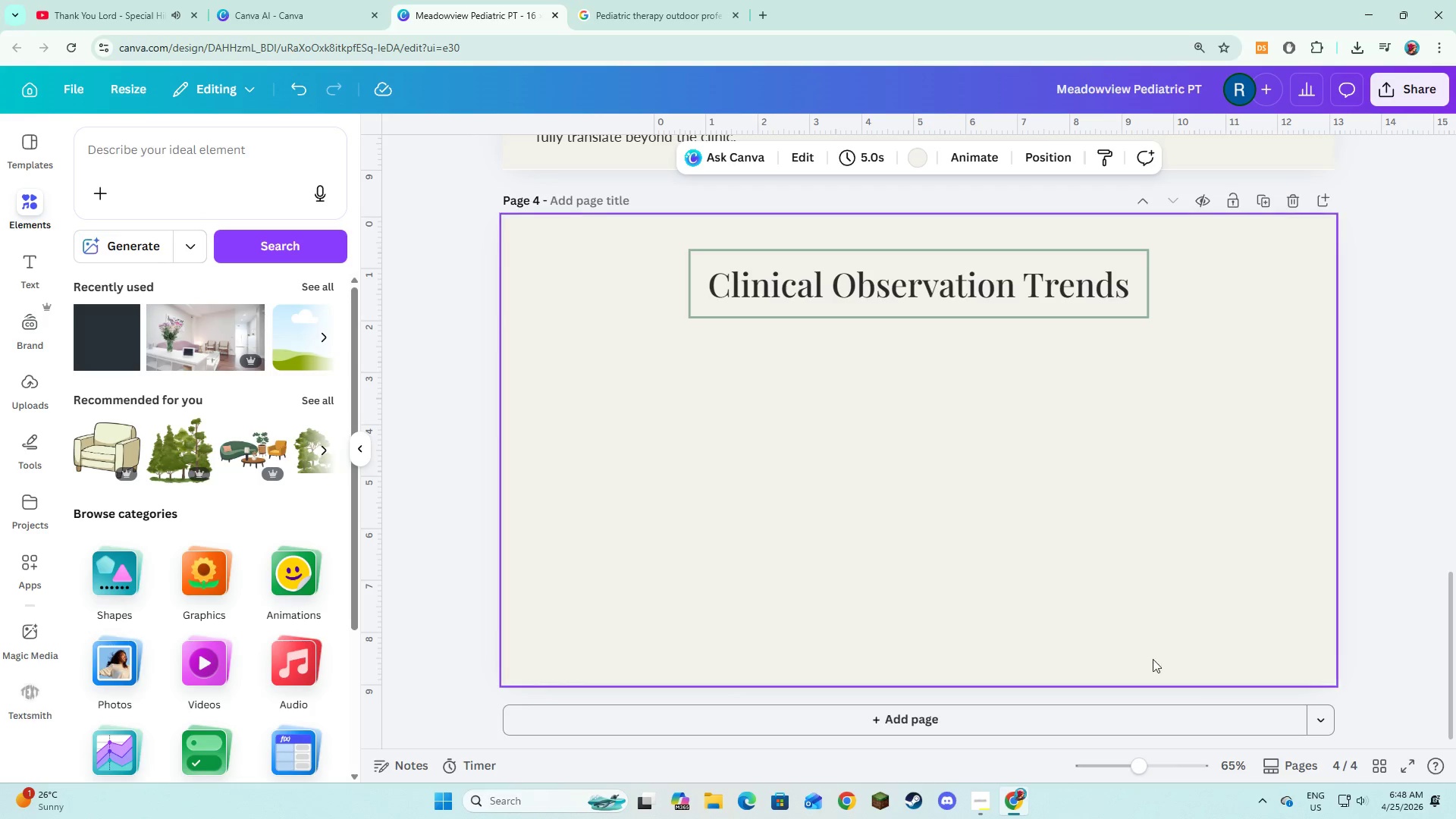 
left_click([1098, 613])
 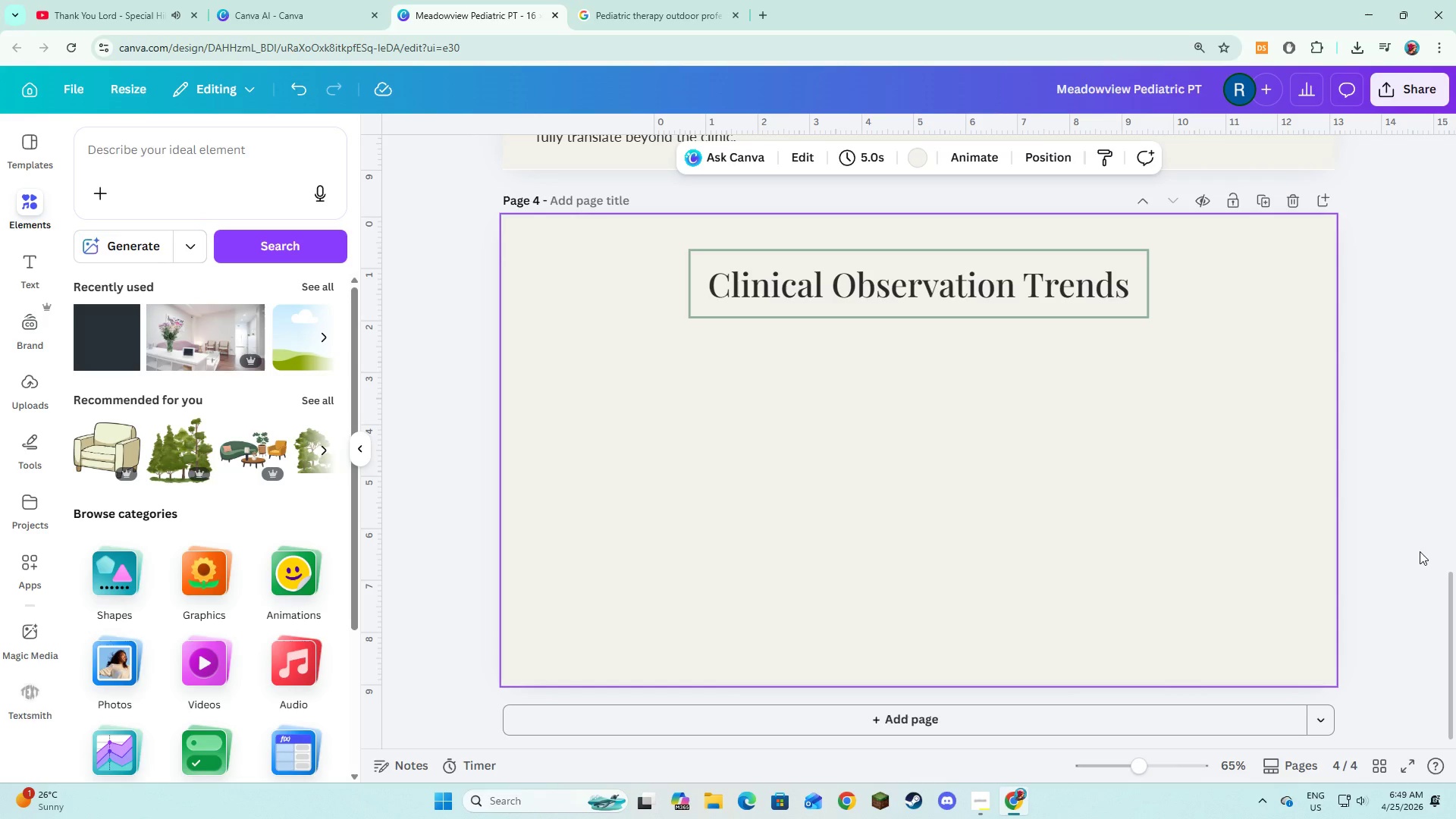 
wait(23.72)
 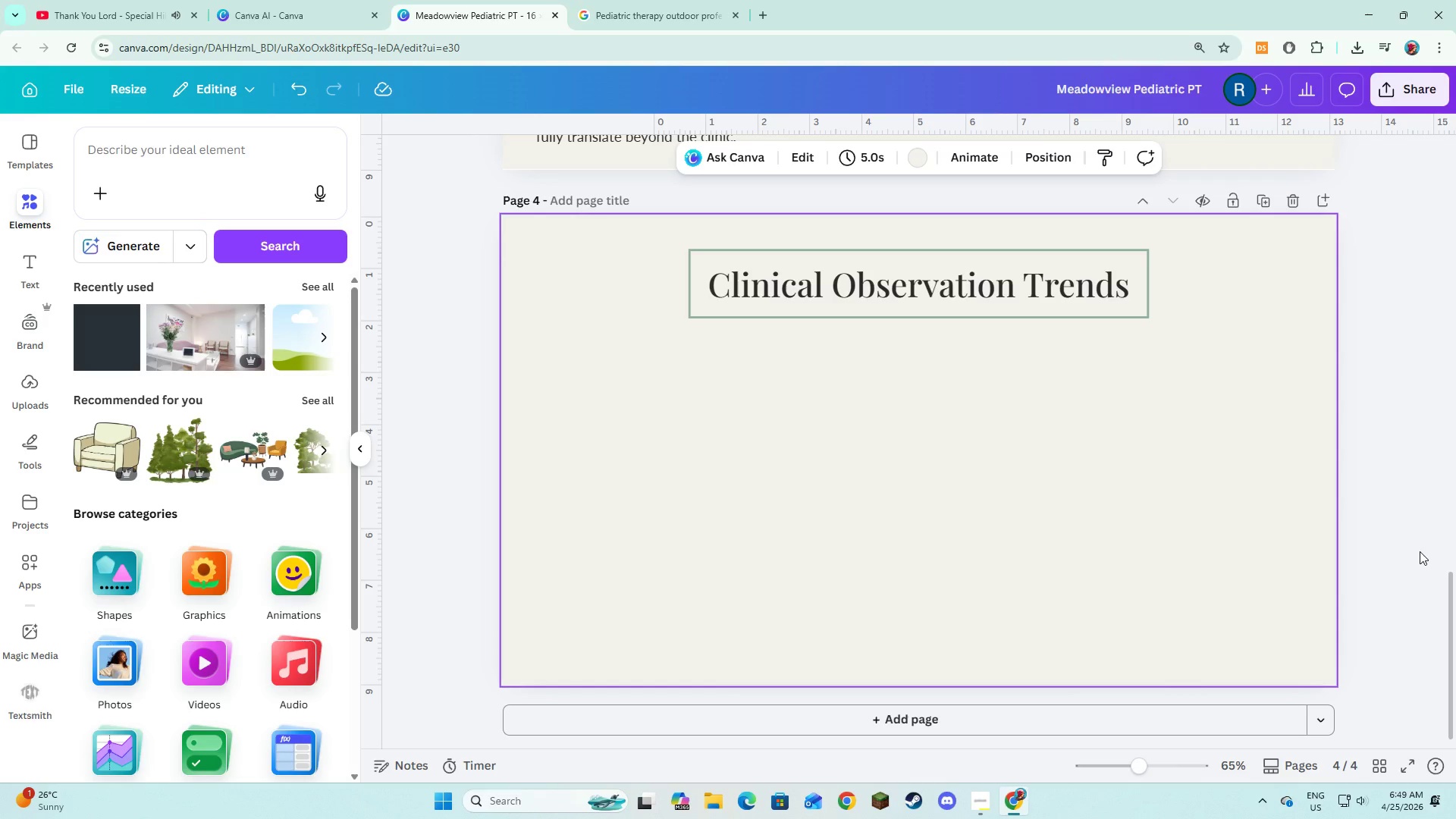 
left_click([41, 254])
 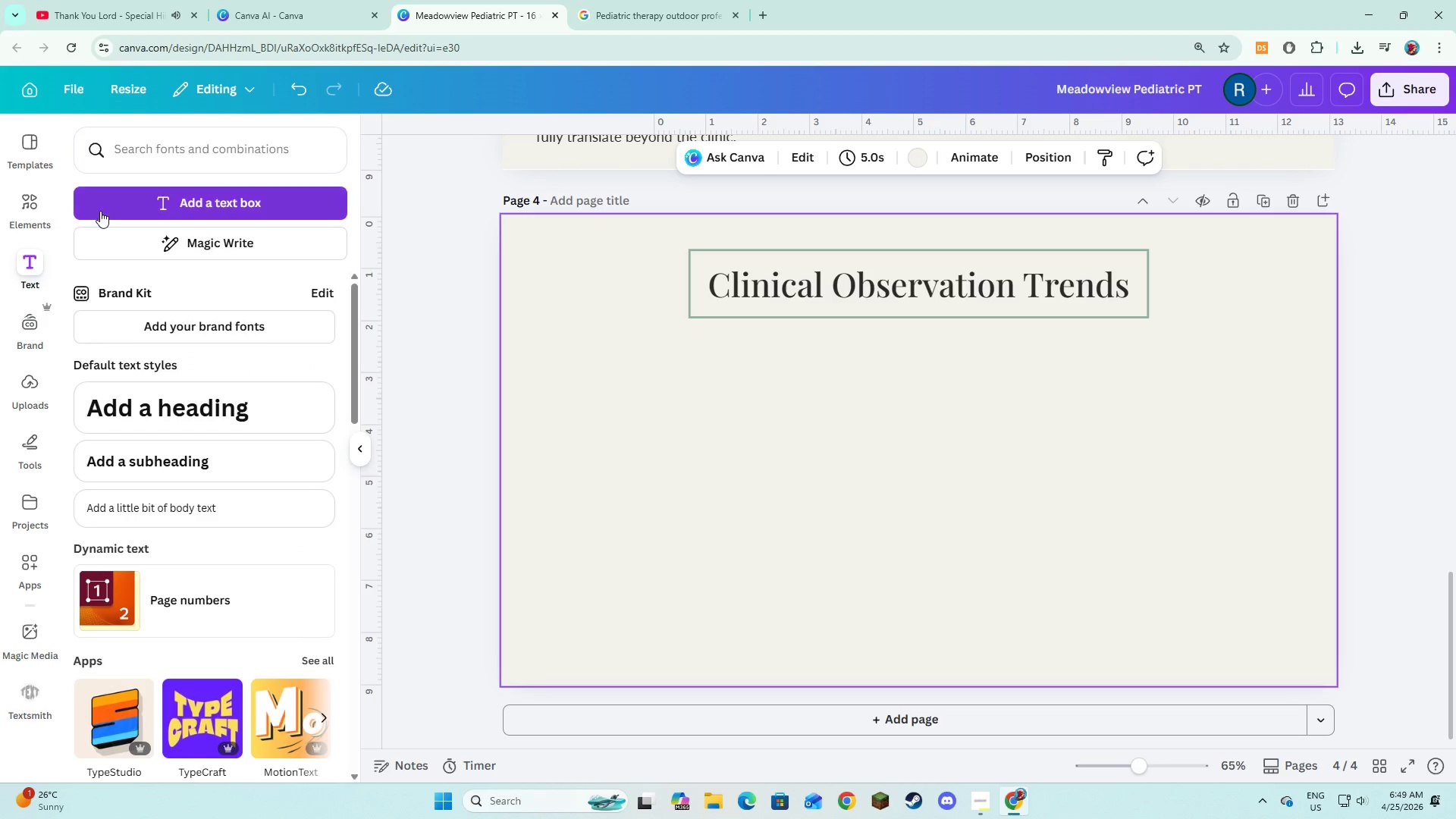 
left_click([100, 211])
 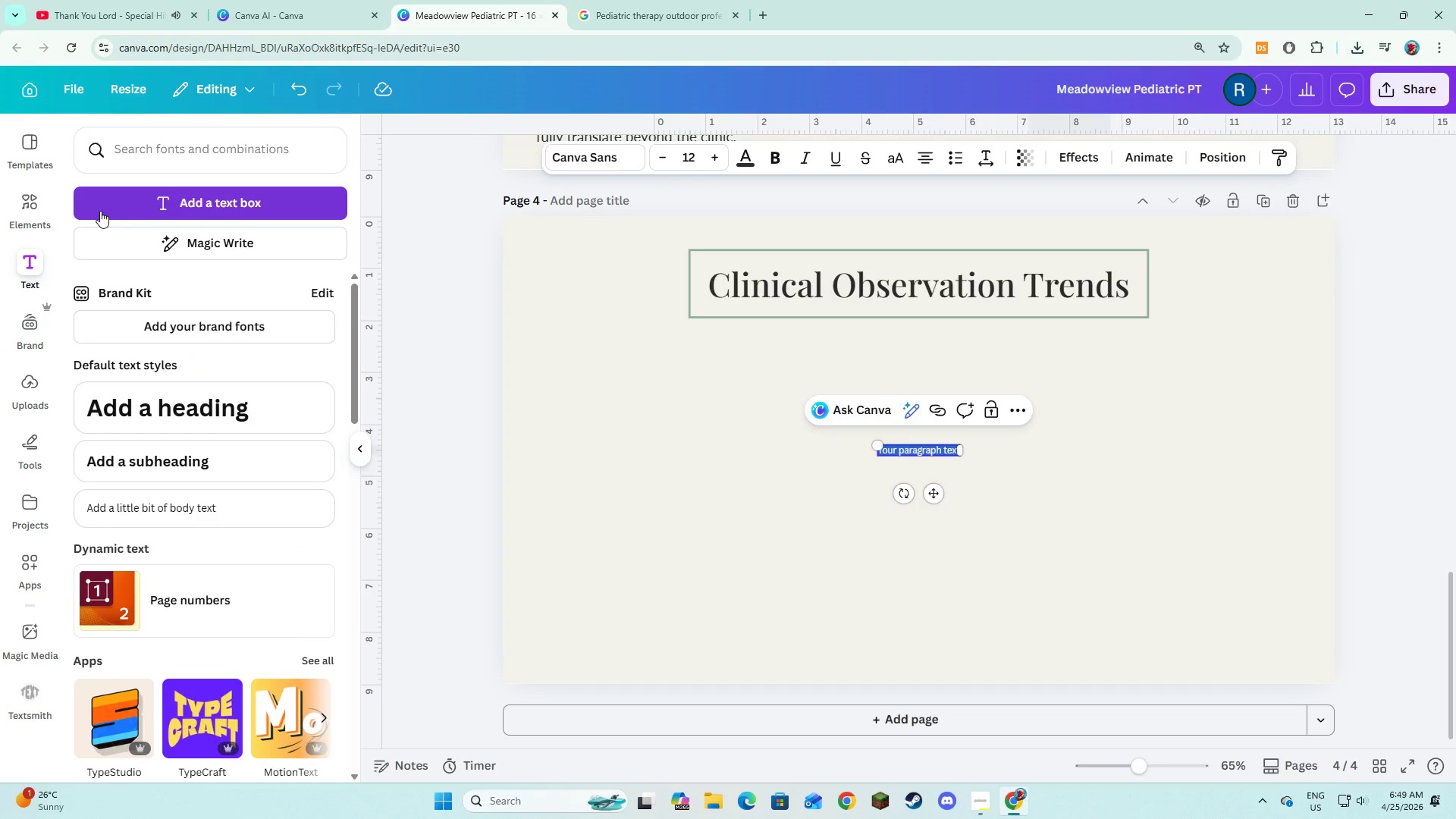 
wait(5.19)
 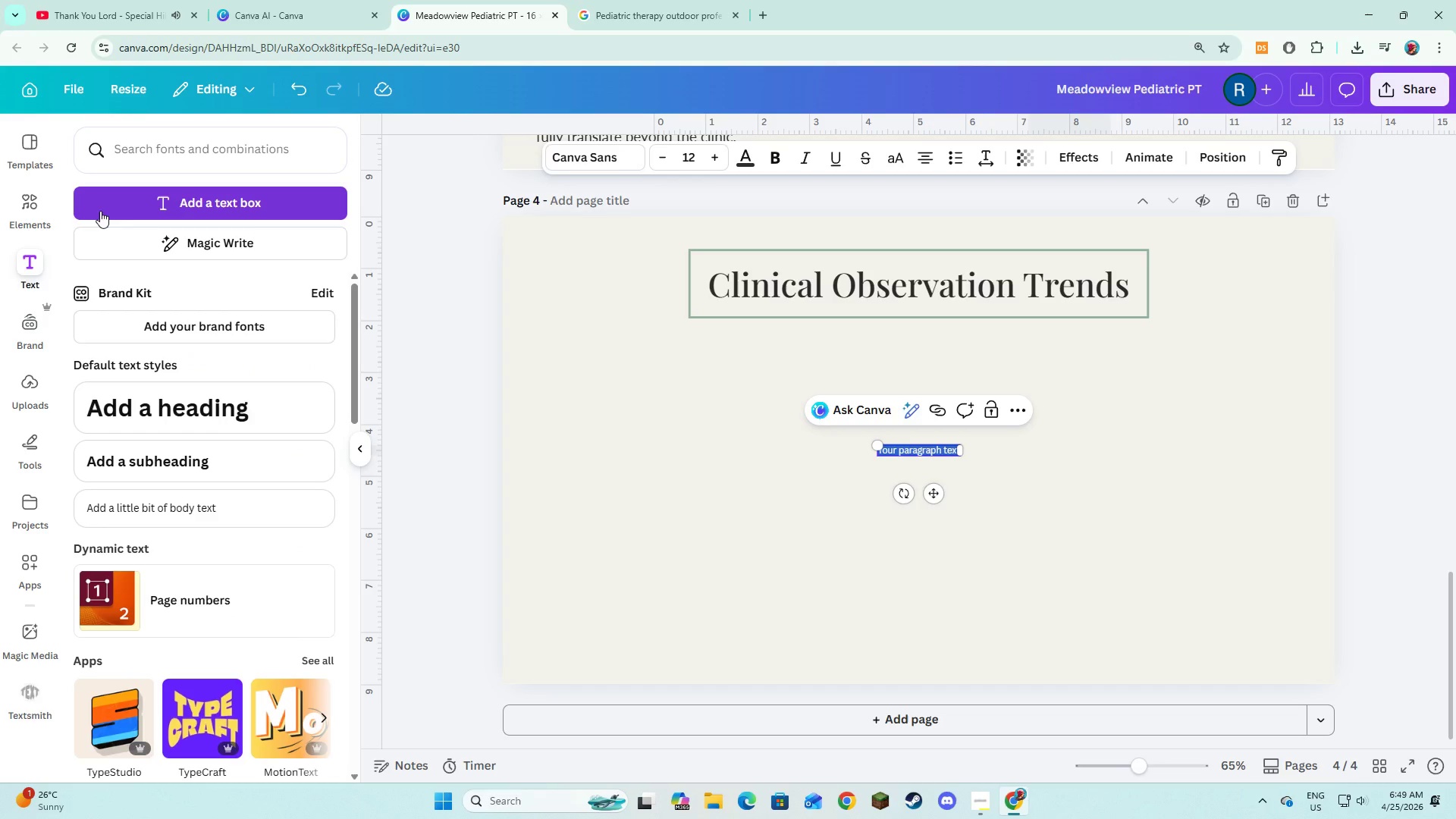 
type(Children exposed to both structured ck)
key(Backspace)
type(linical)
 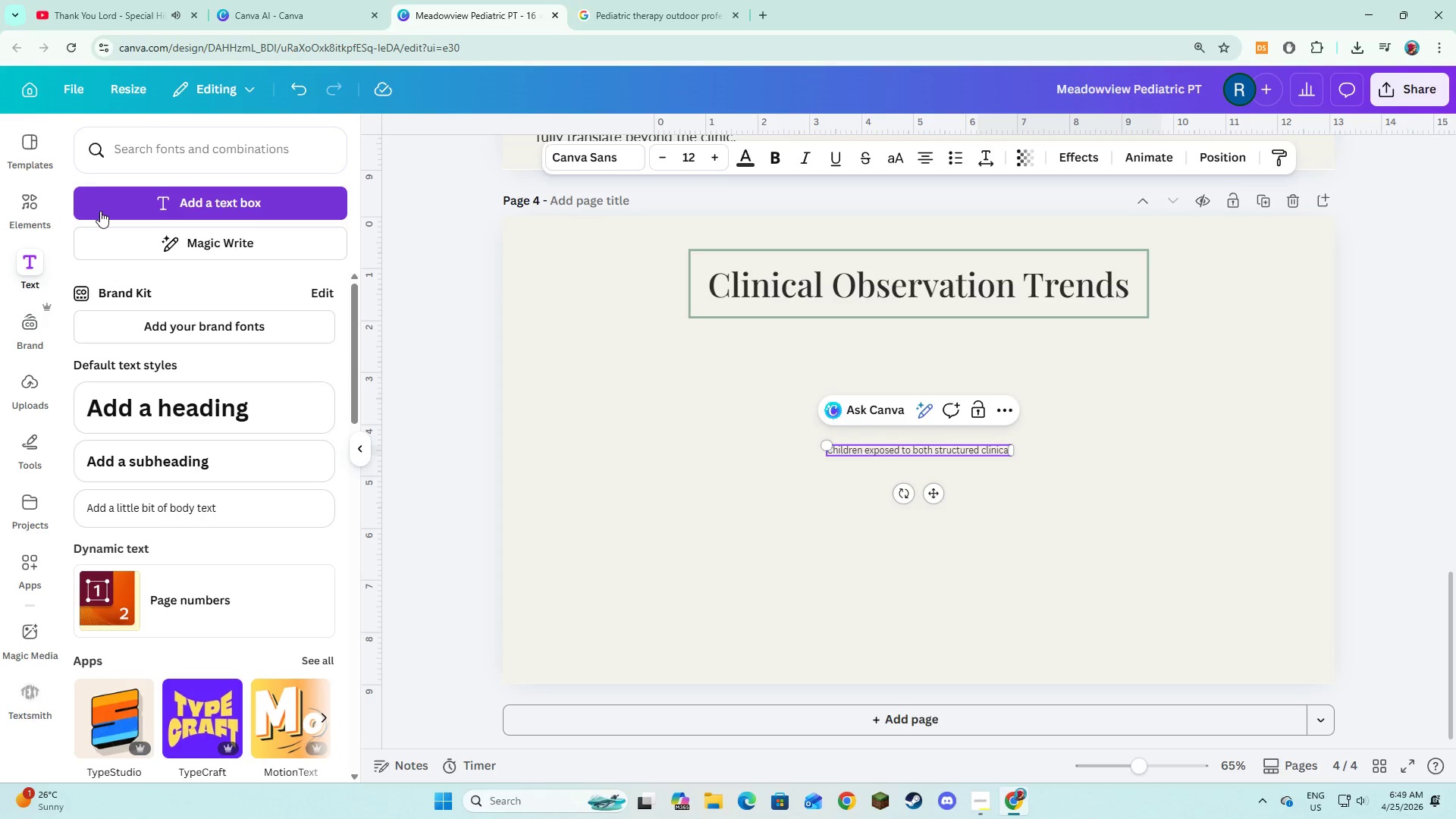 
wait(19.17)
 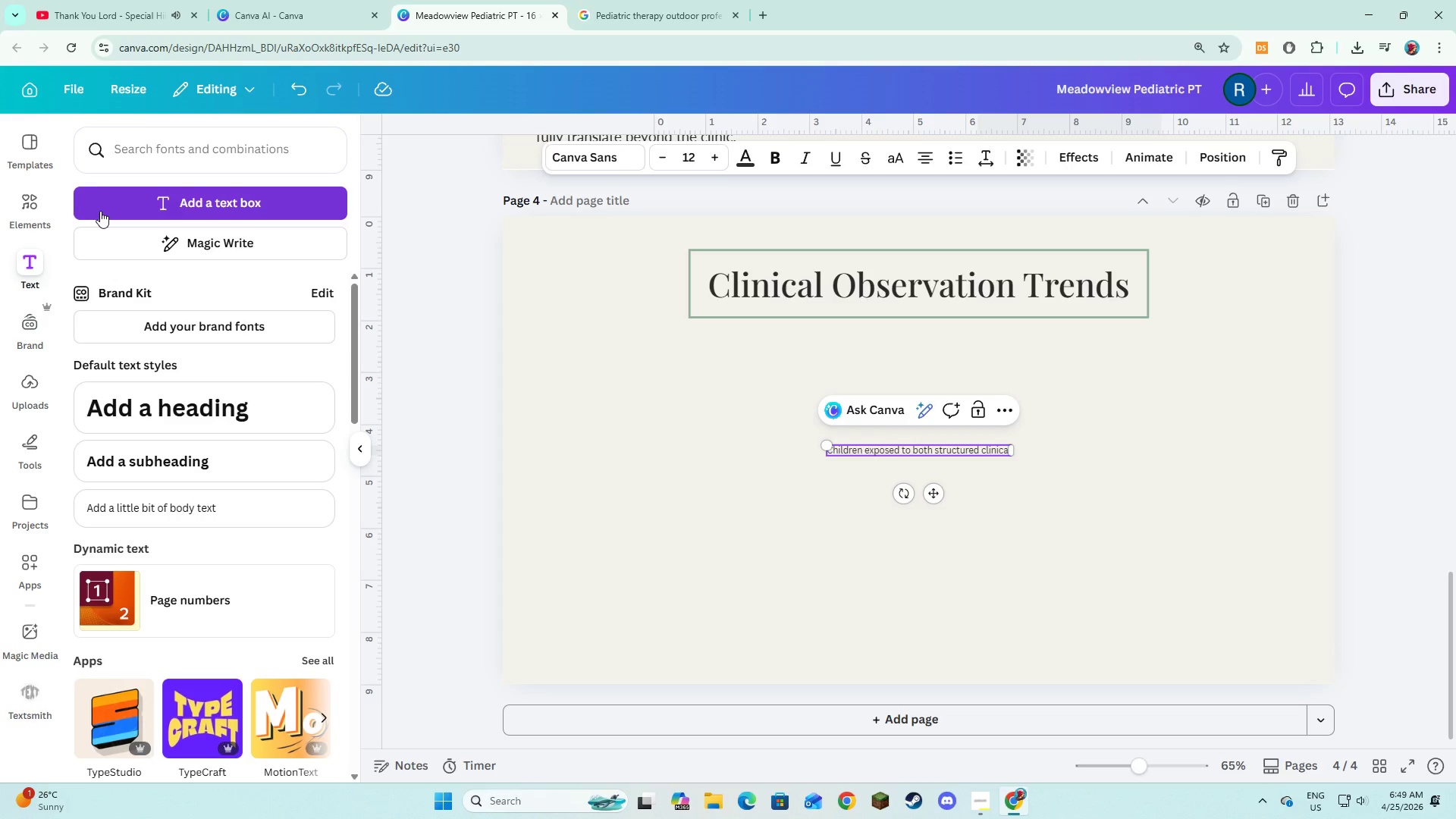 
key(Space)
 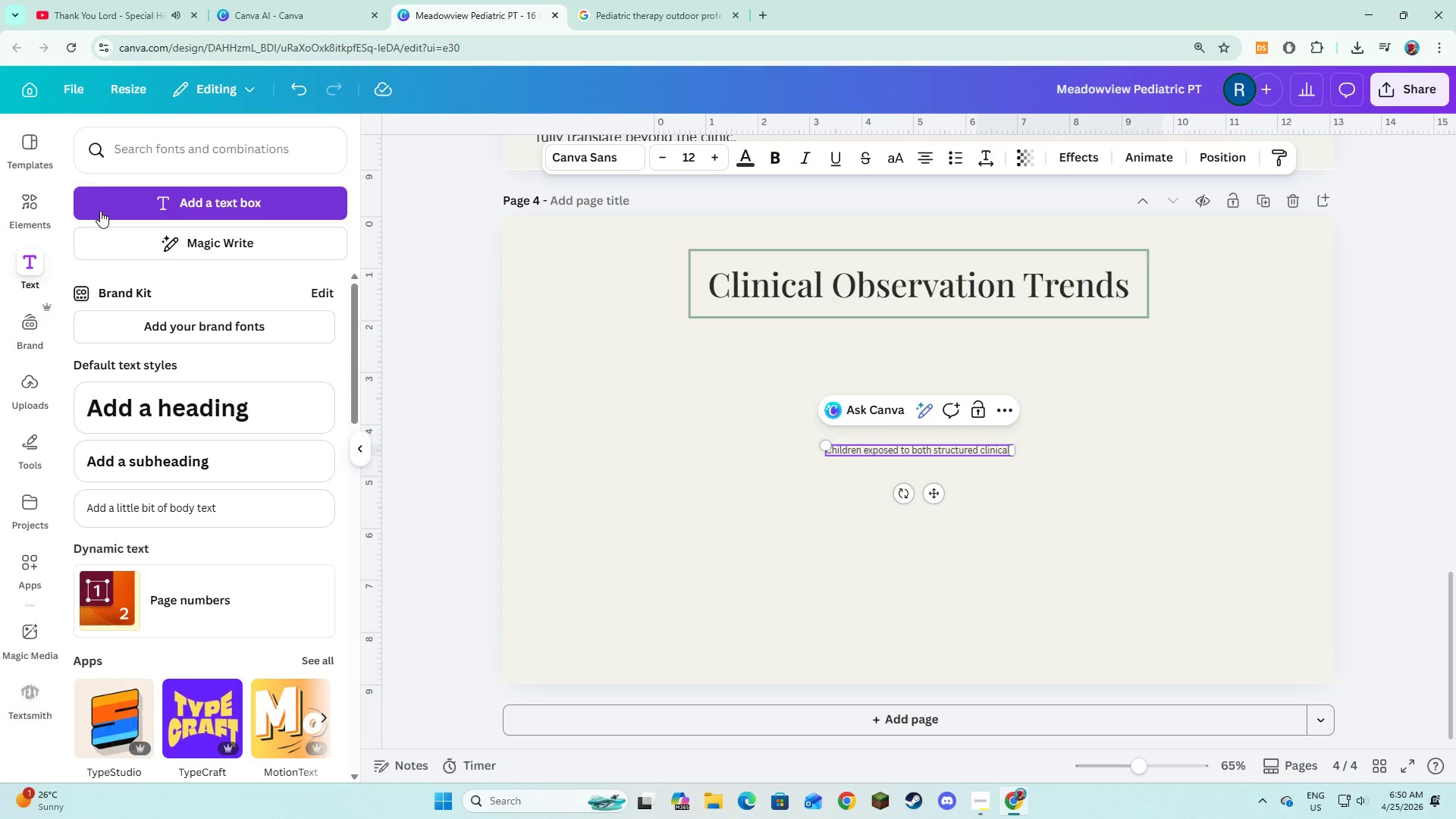 
wait(7.5)
 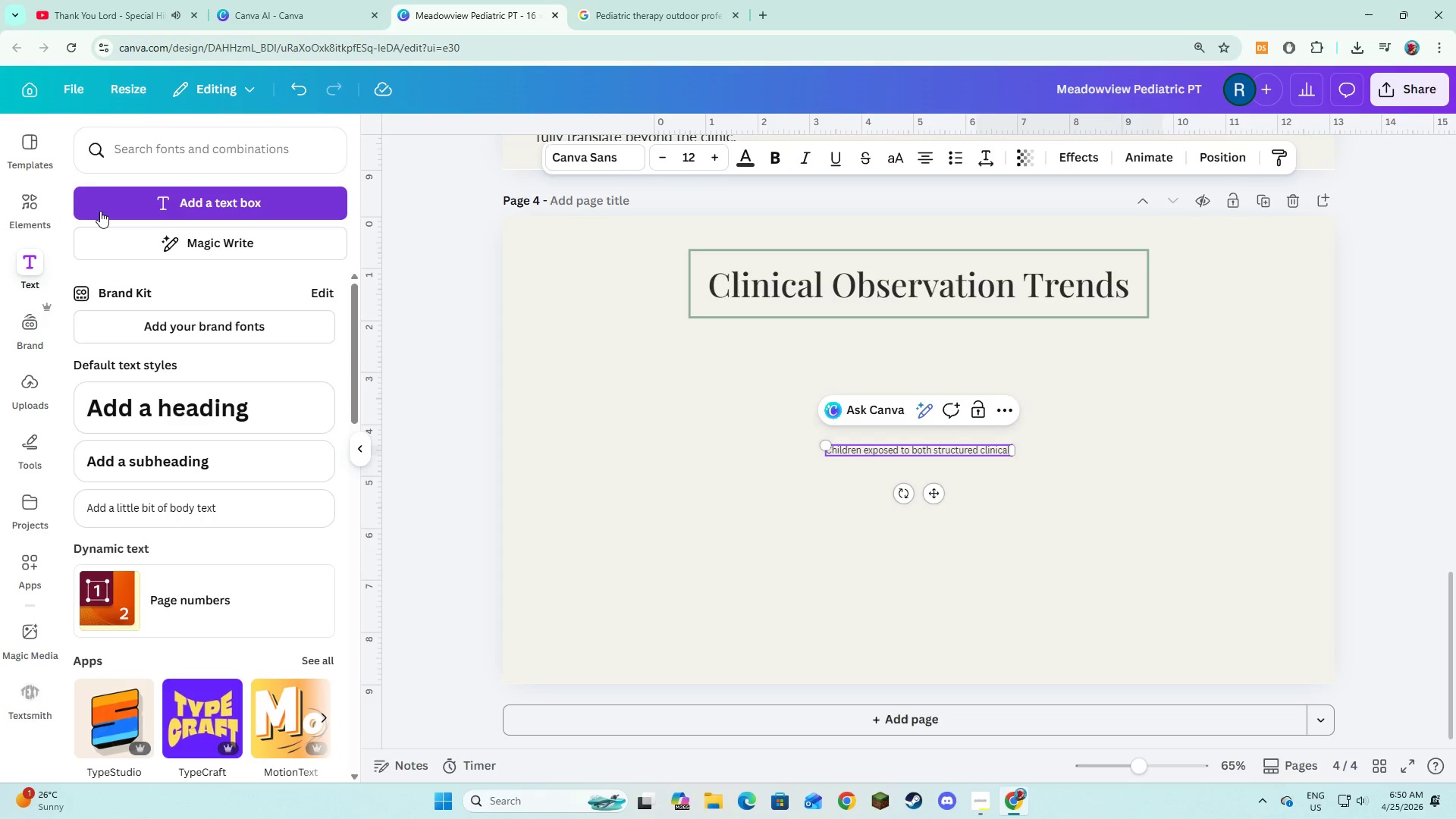 
type(therapy and dynamic environment )
key(Backspace)
type(s theraph)
key(Backspace)
type(y )
 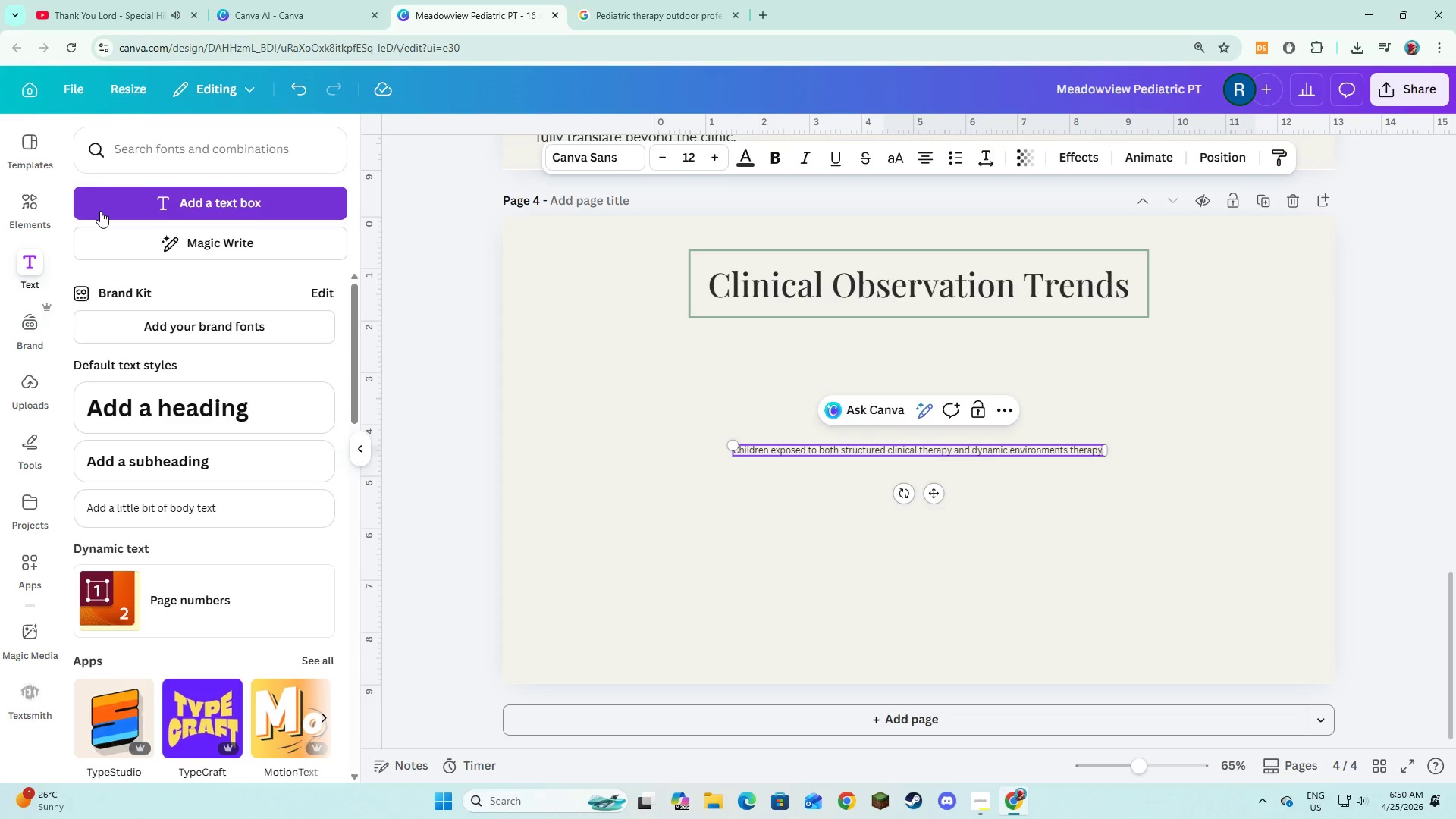 
hold_key(key=Backspace, duration=0.86)
 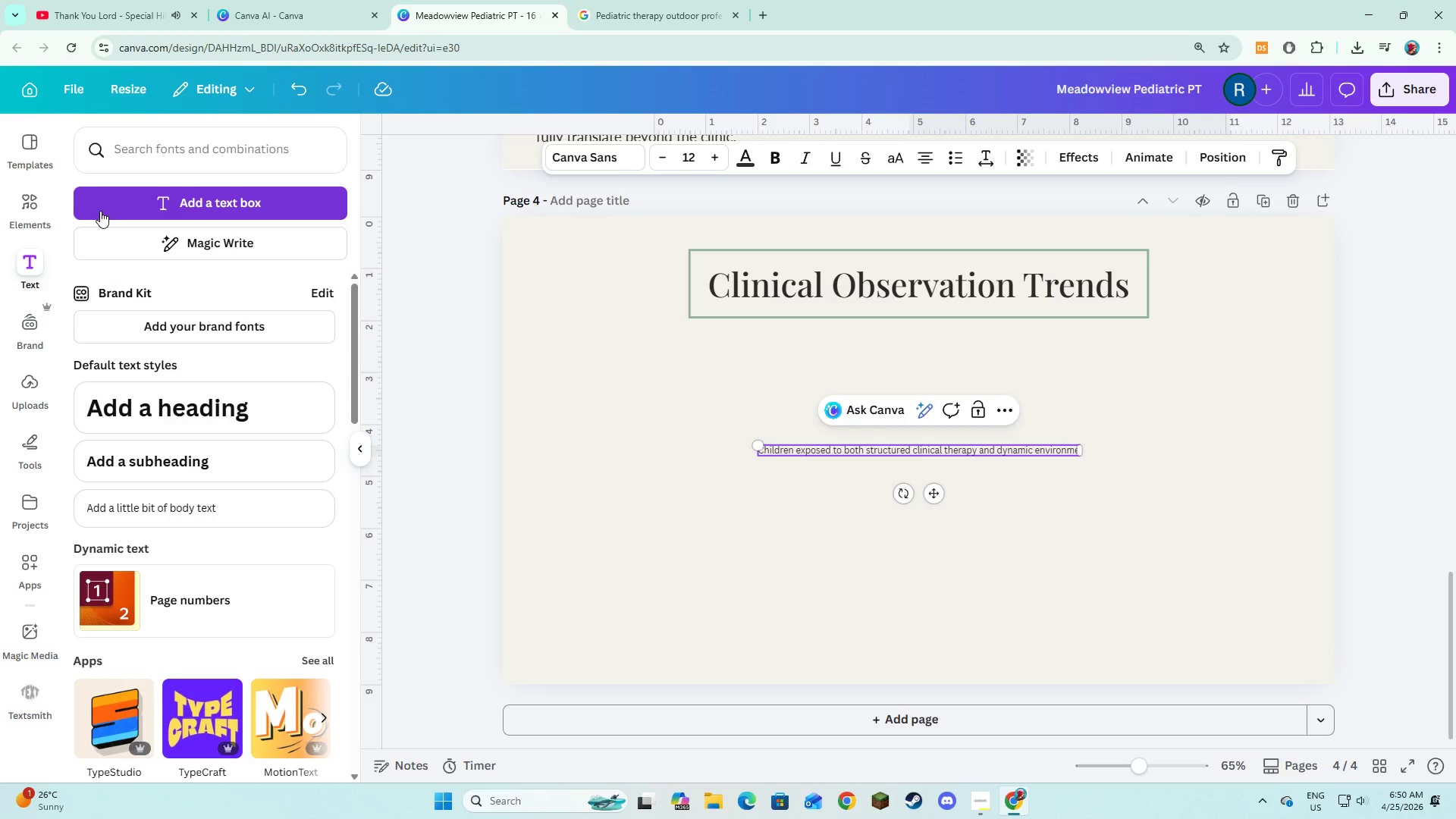 
type(nts demonstrate stronger retention and functu)
key(Backspace)
type(ional carryout )
key(Backspace)
key(Backspace)
key(Backspace)
type(ver compared to indoor only models.)
 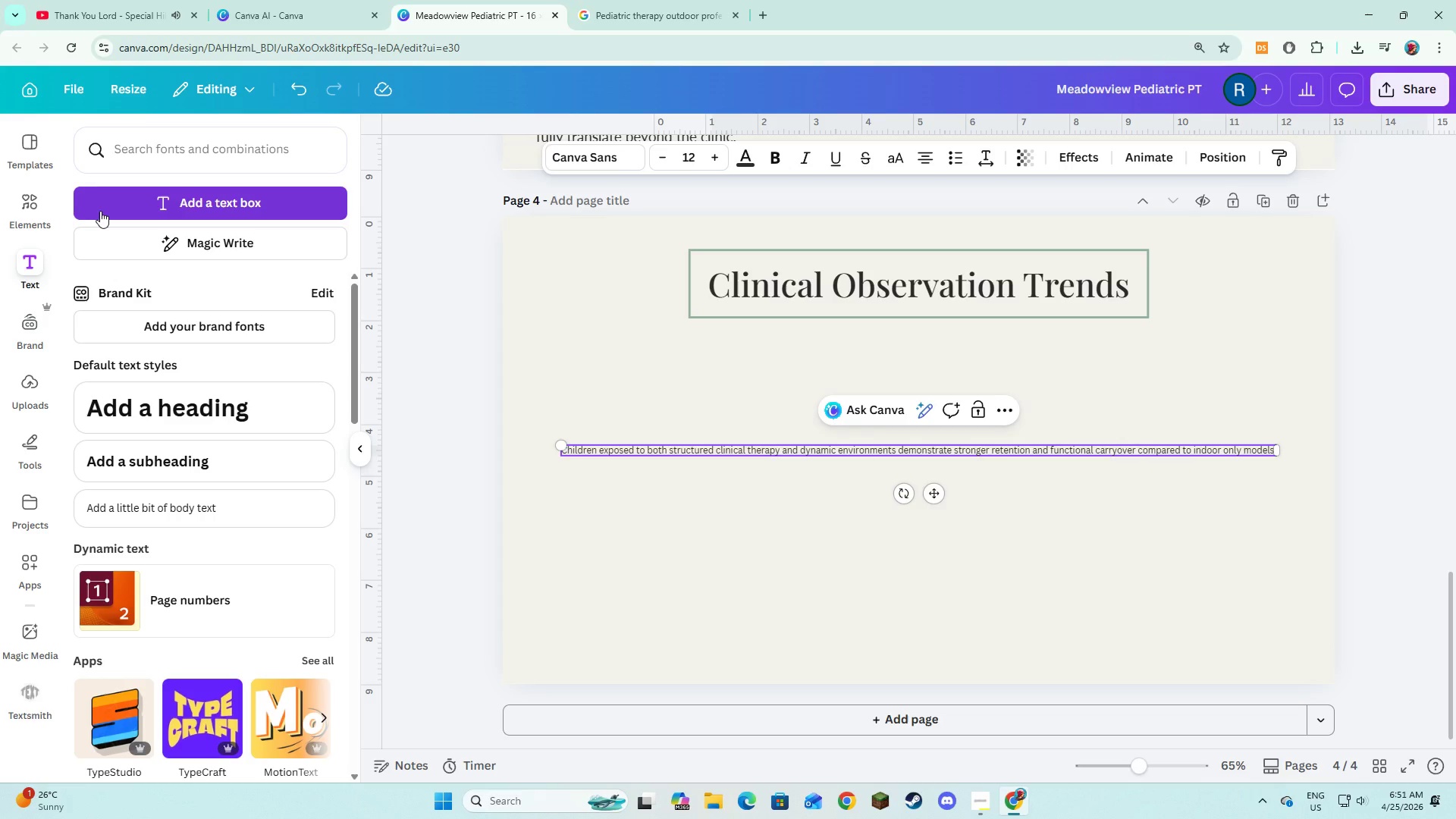 
wait(12.8)
 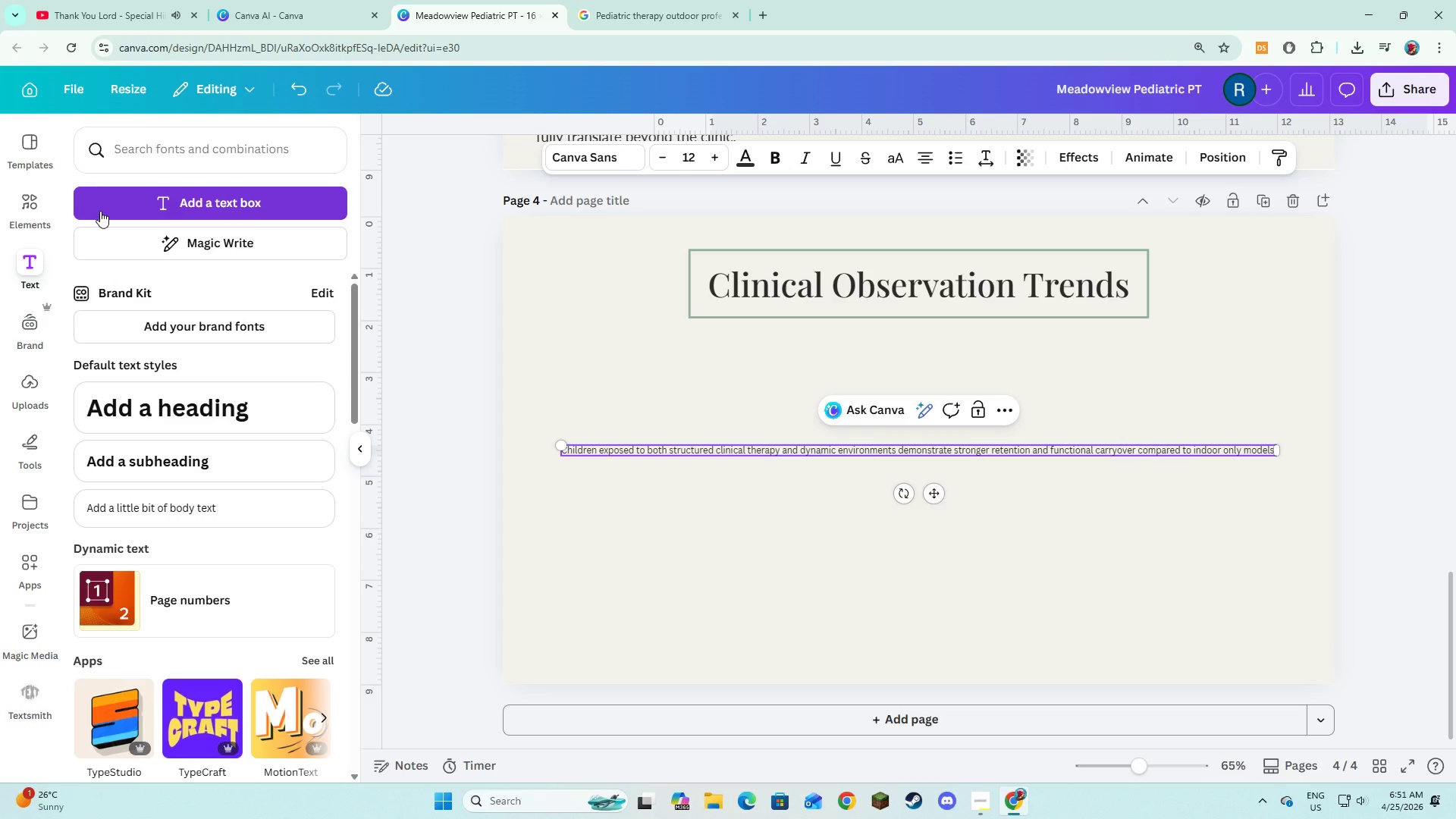 
key(Control+A)
 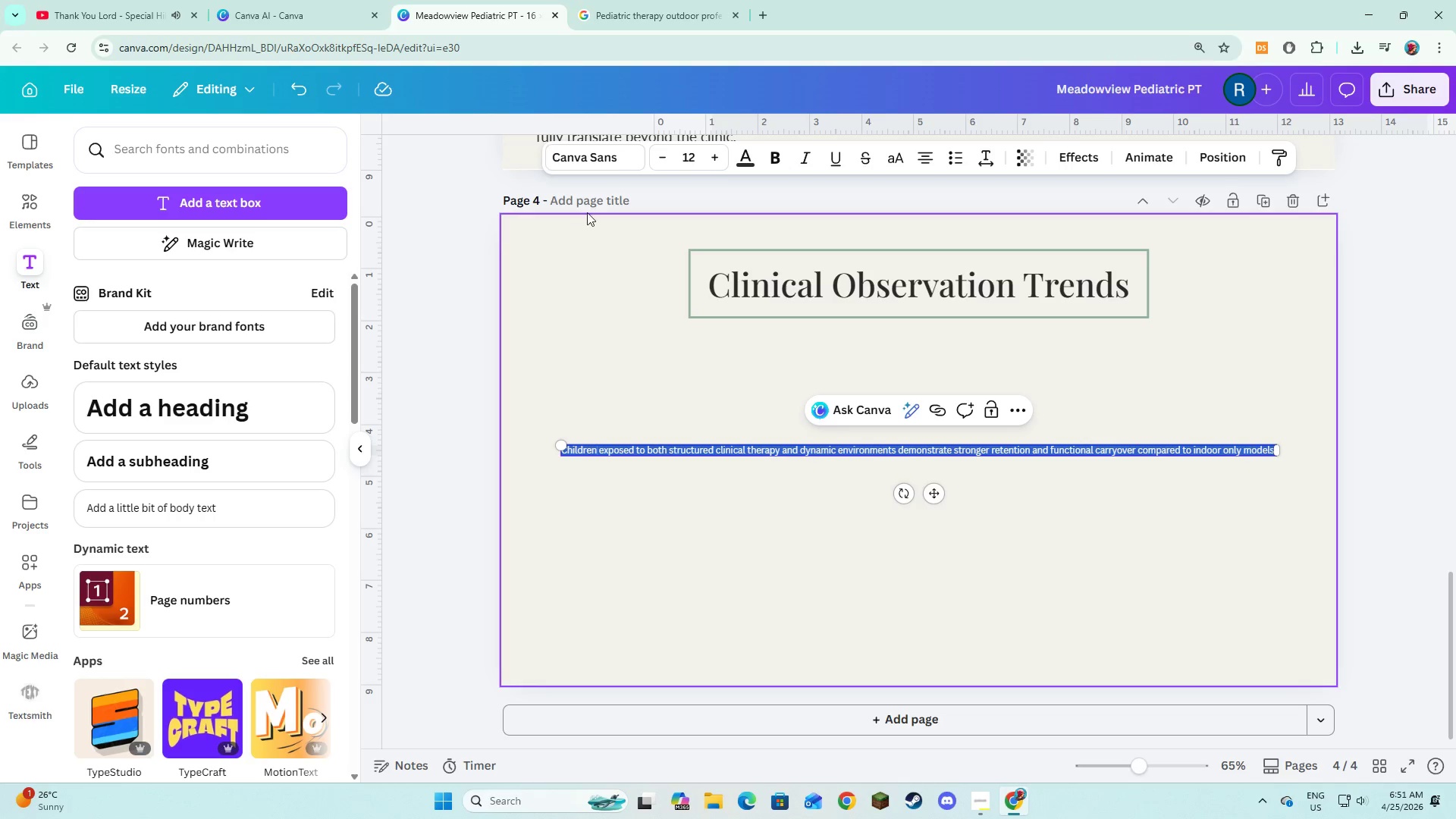 
left_click([588, 159])
 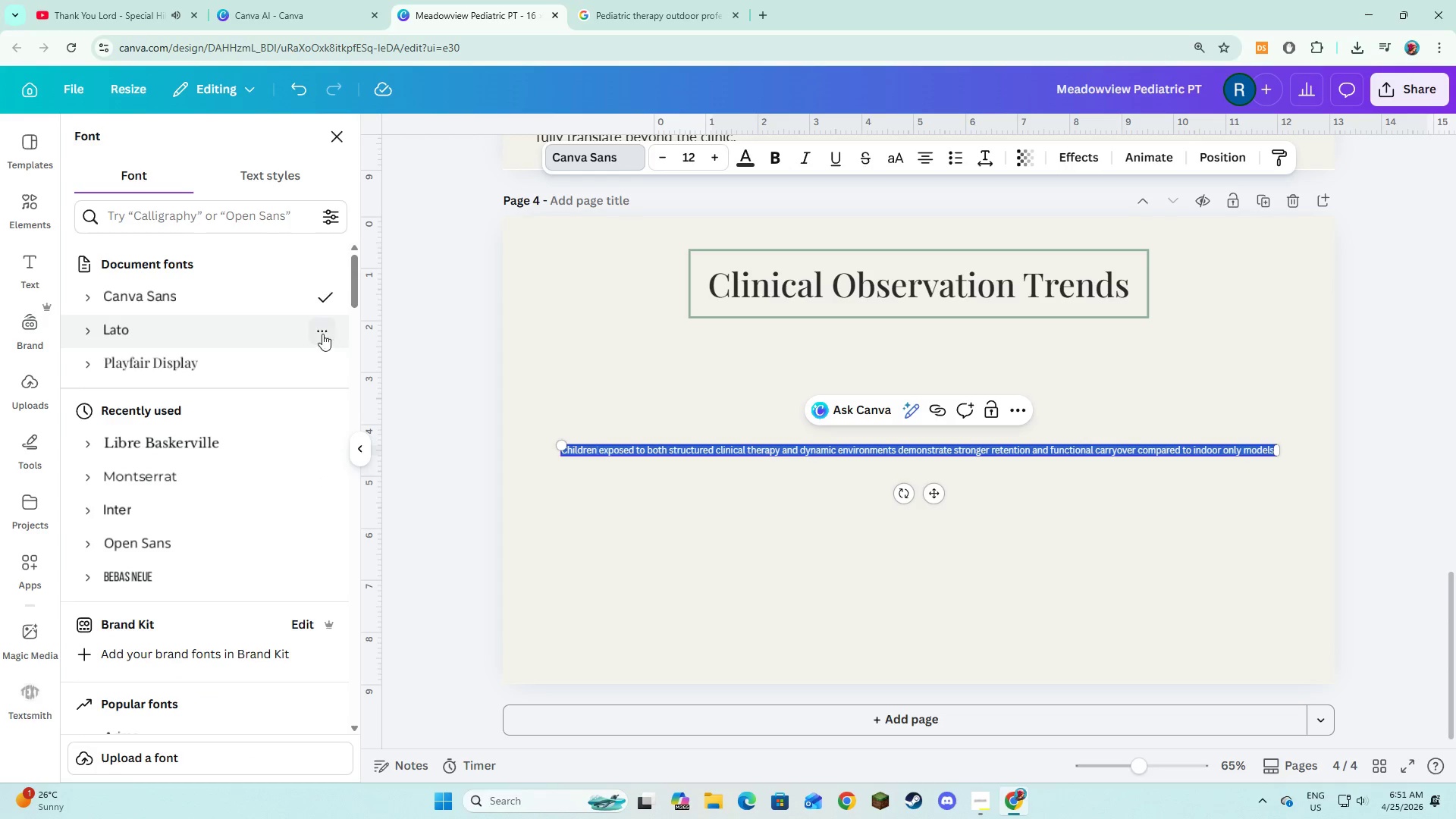 
left_click([309, 331])
 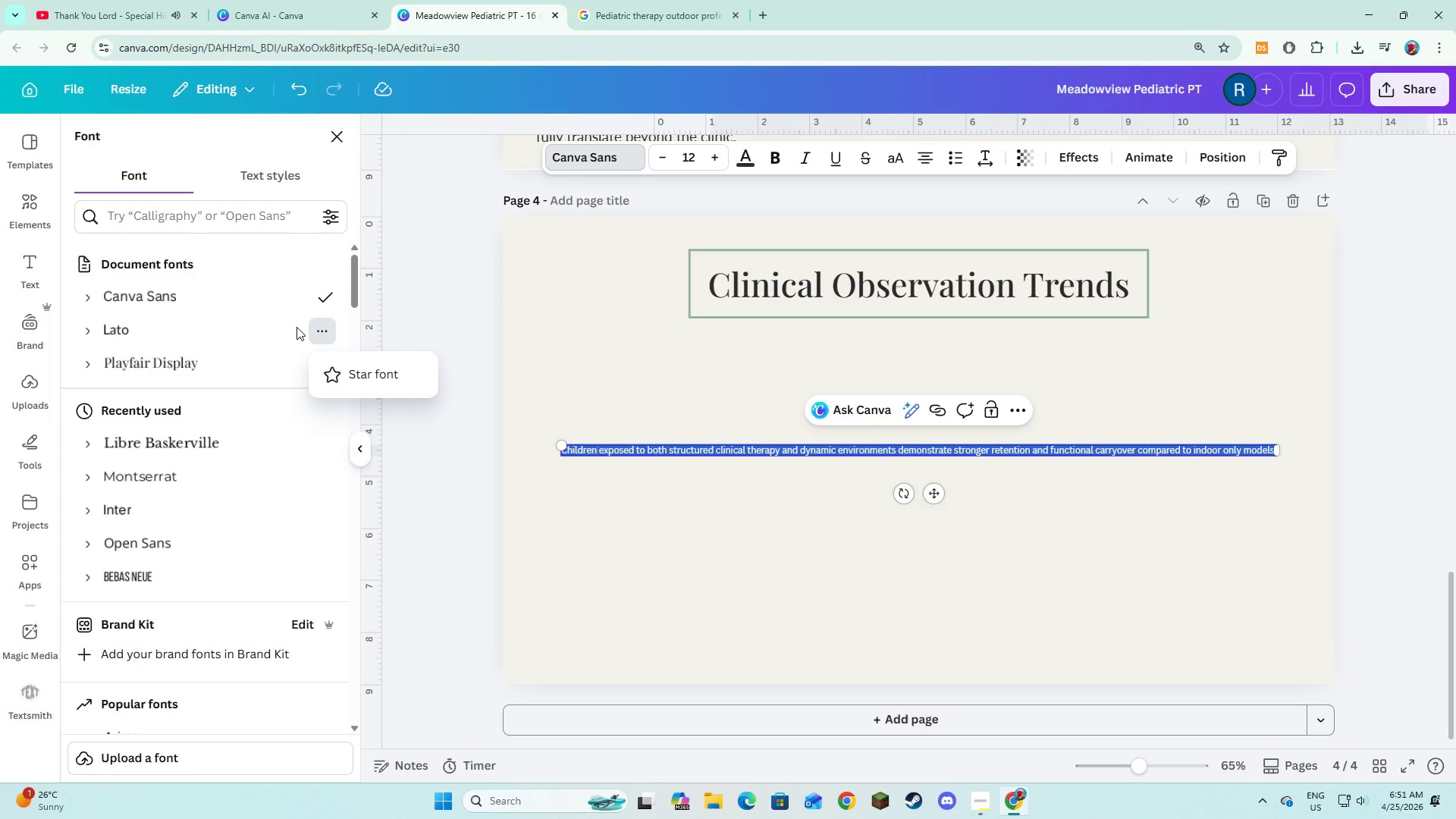 
left_click([297, 327])
 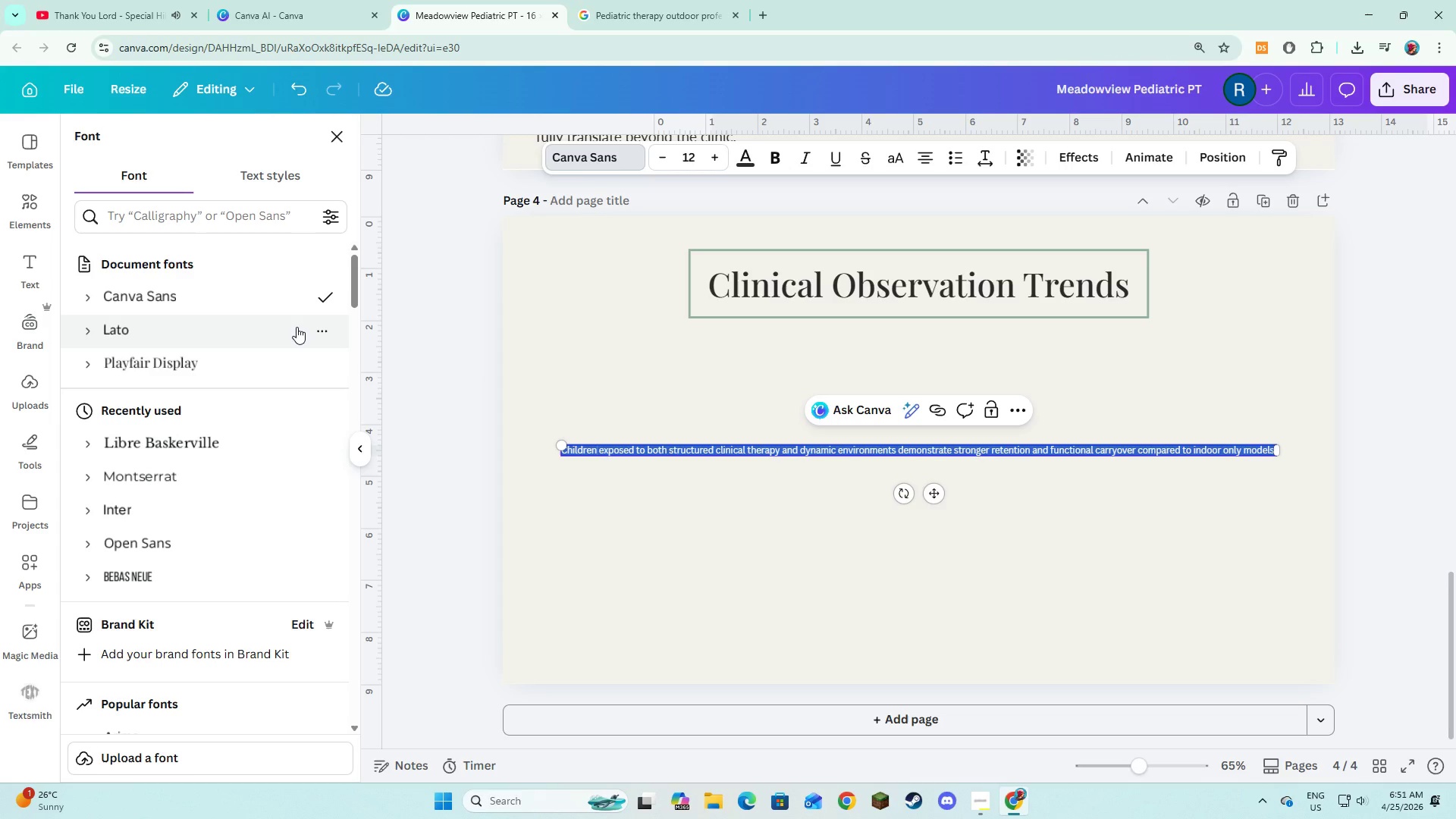 
left_click([297, 327])
 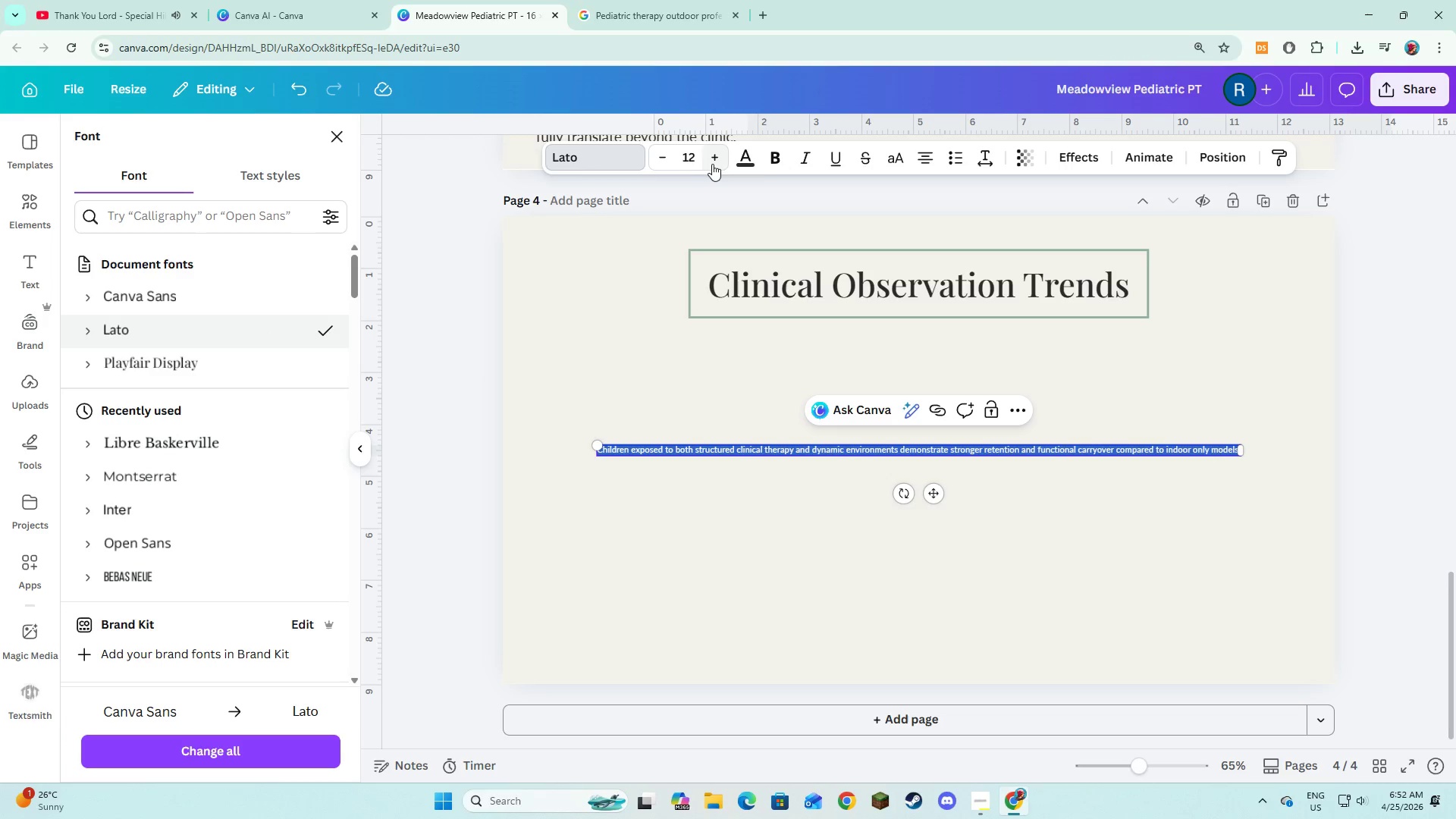 
wait(5.39)
 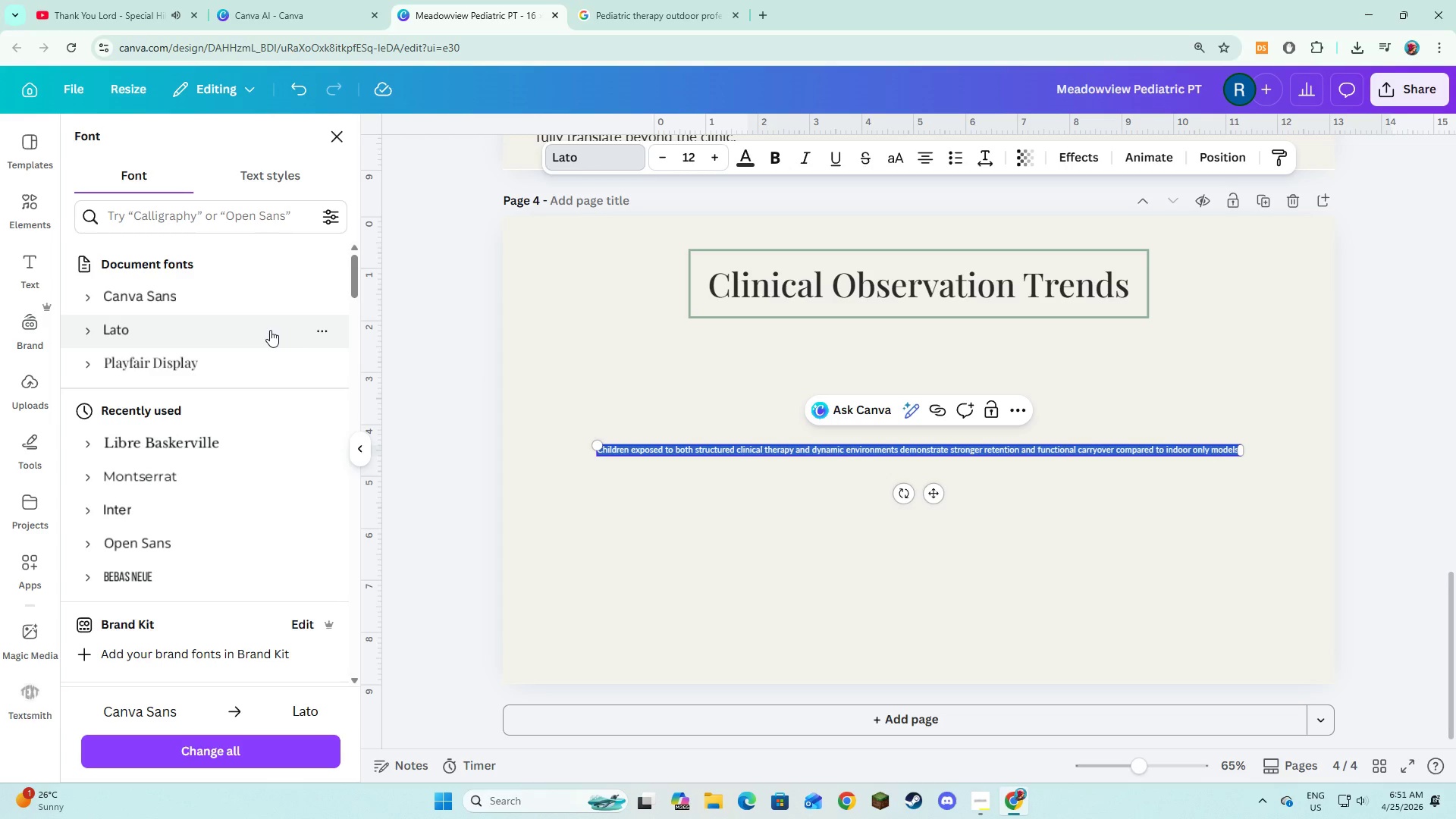 
double_click([714, 158])
 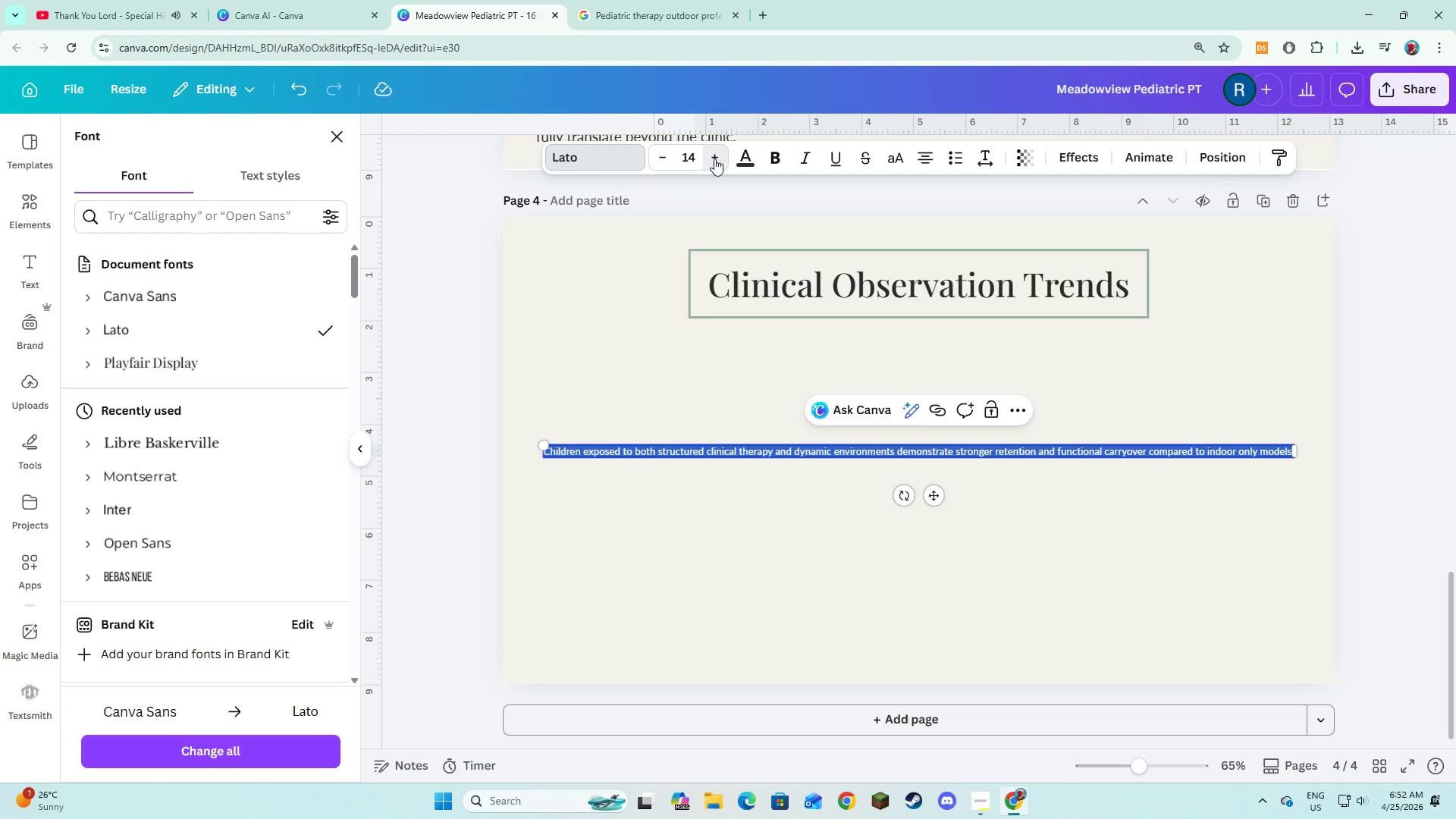 
triple_click([714, 158])
 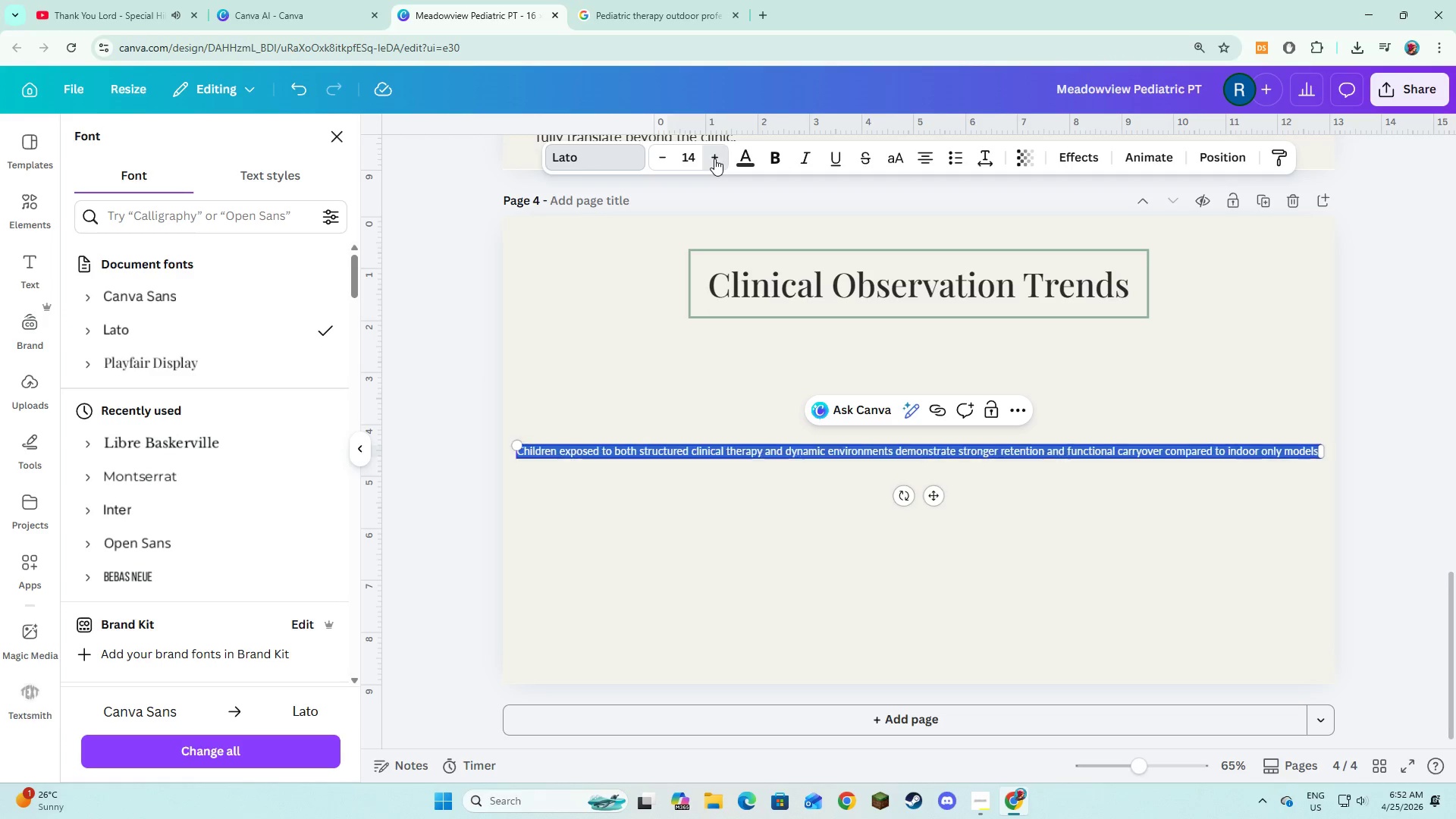 
triple_click([714, 158])
 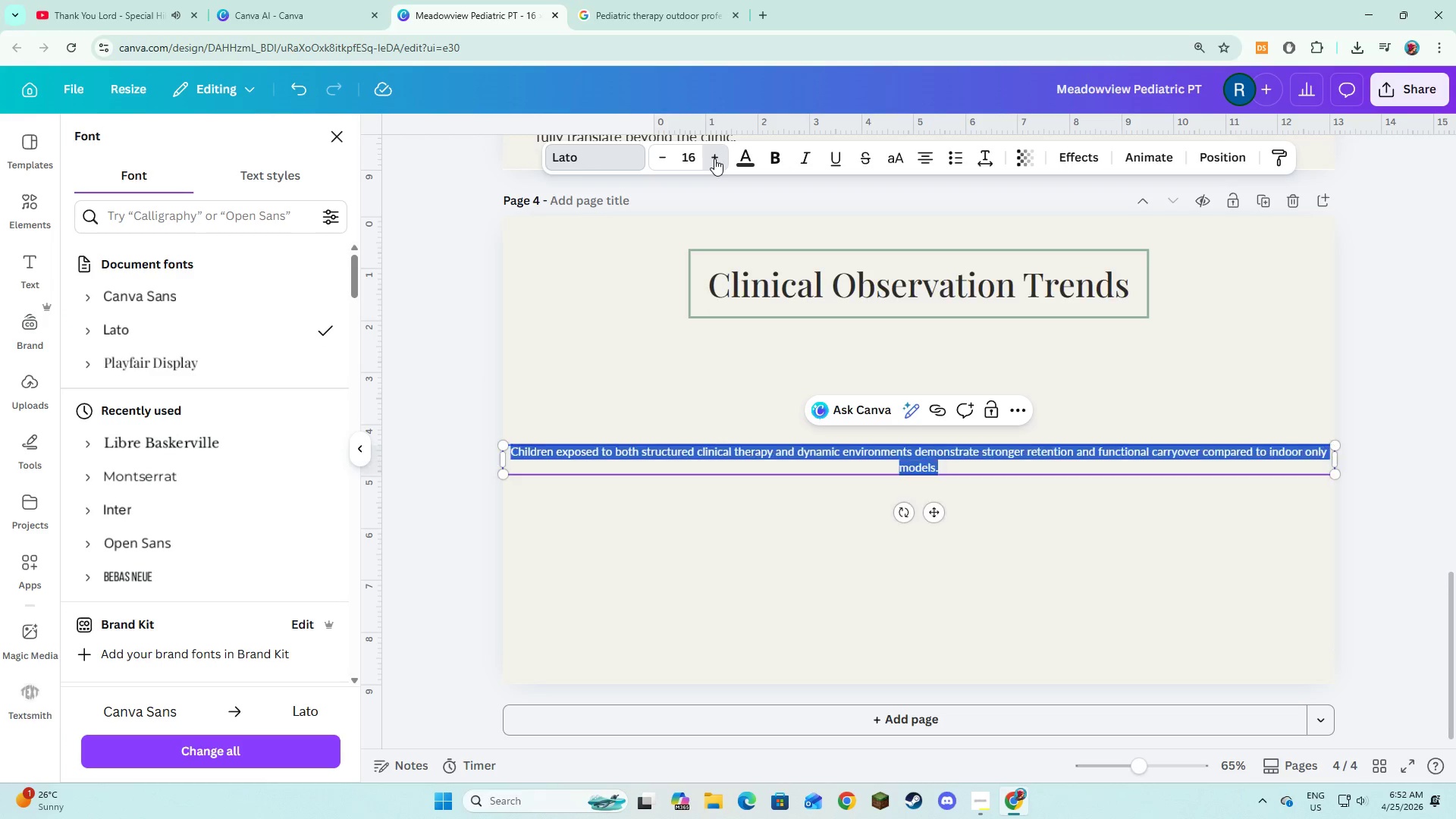 
triple_click([714, 158])
 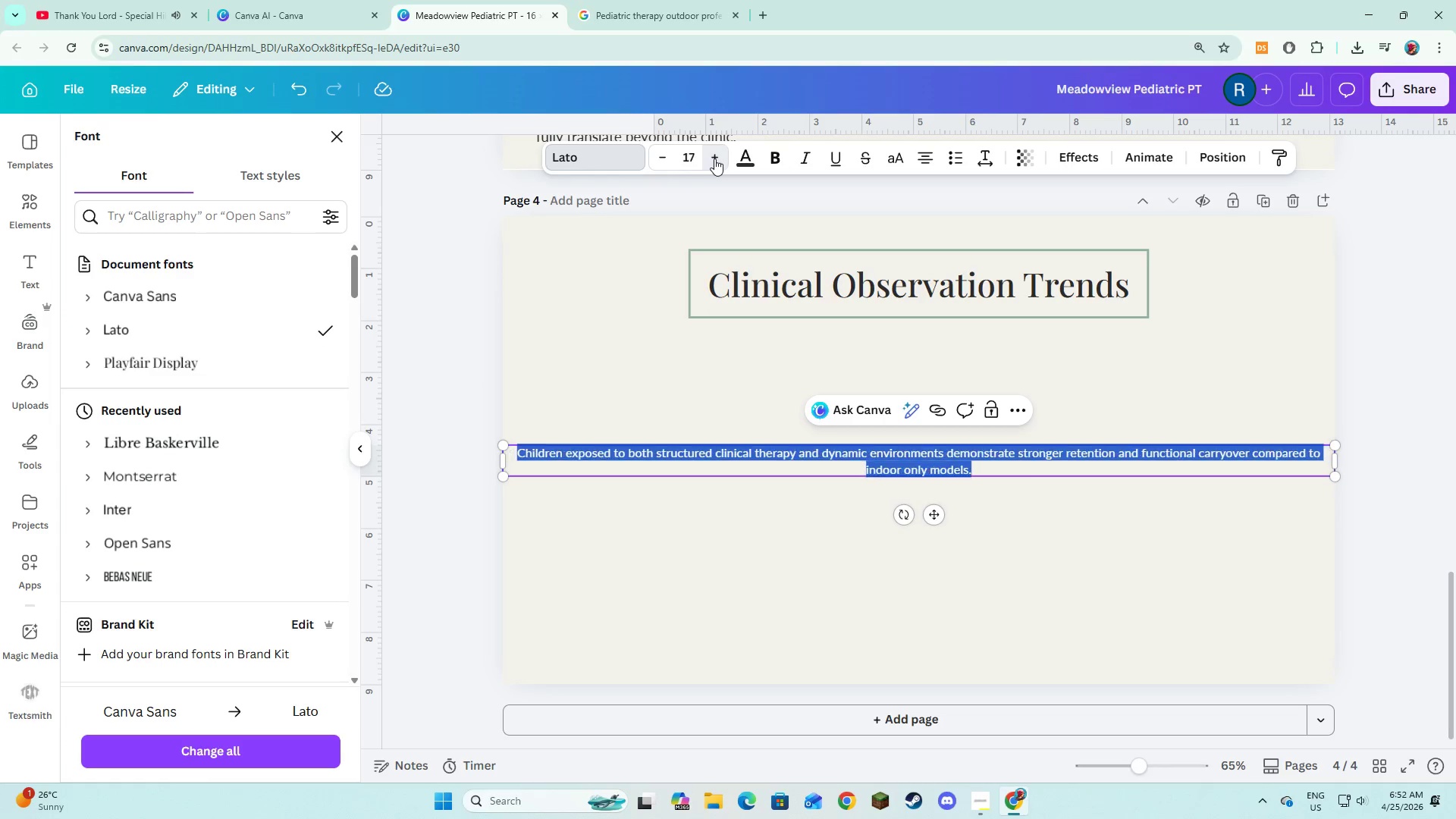 
triple_click([714, 158])
 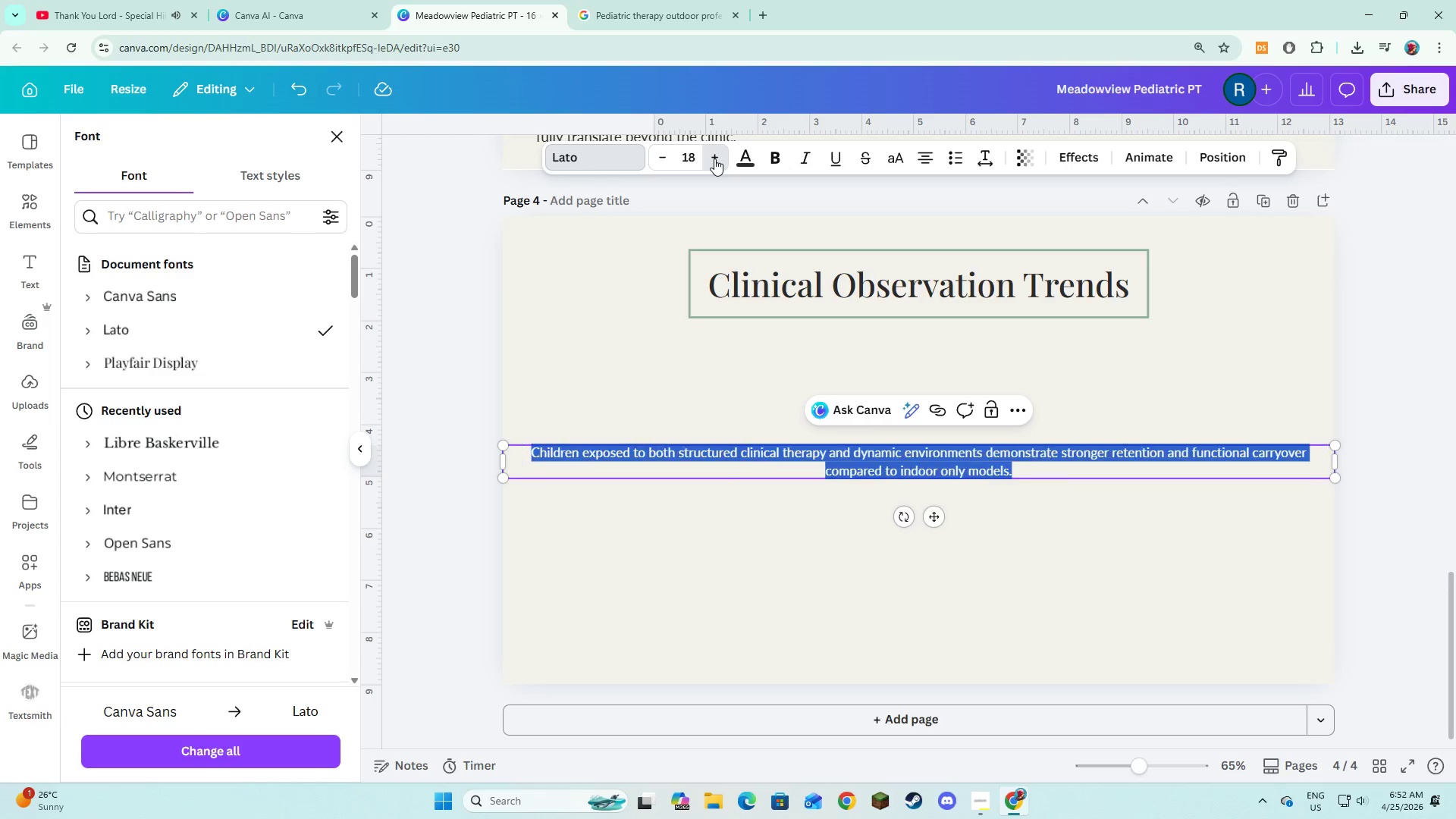 
triple_click([714, 158])
 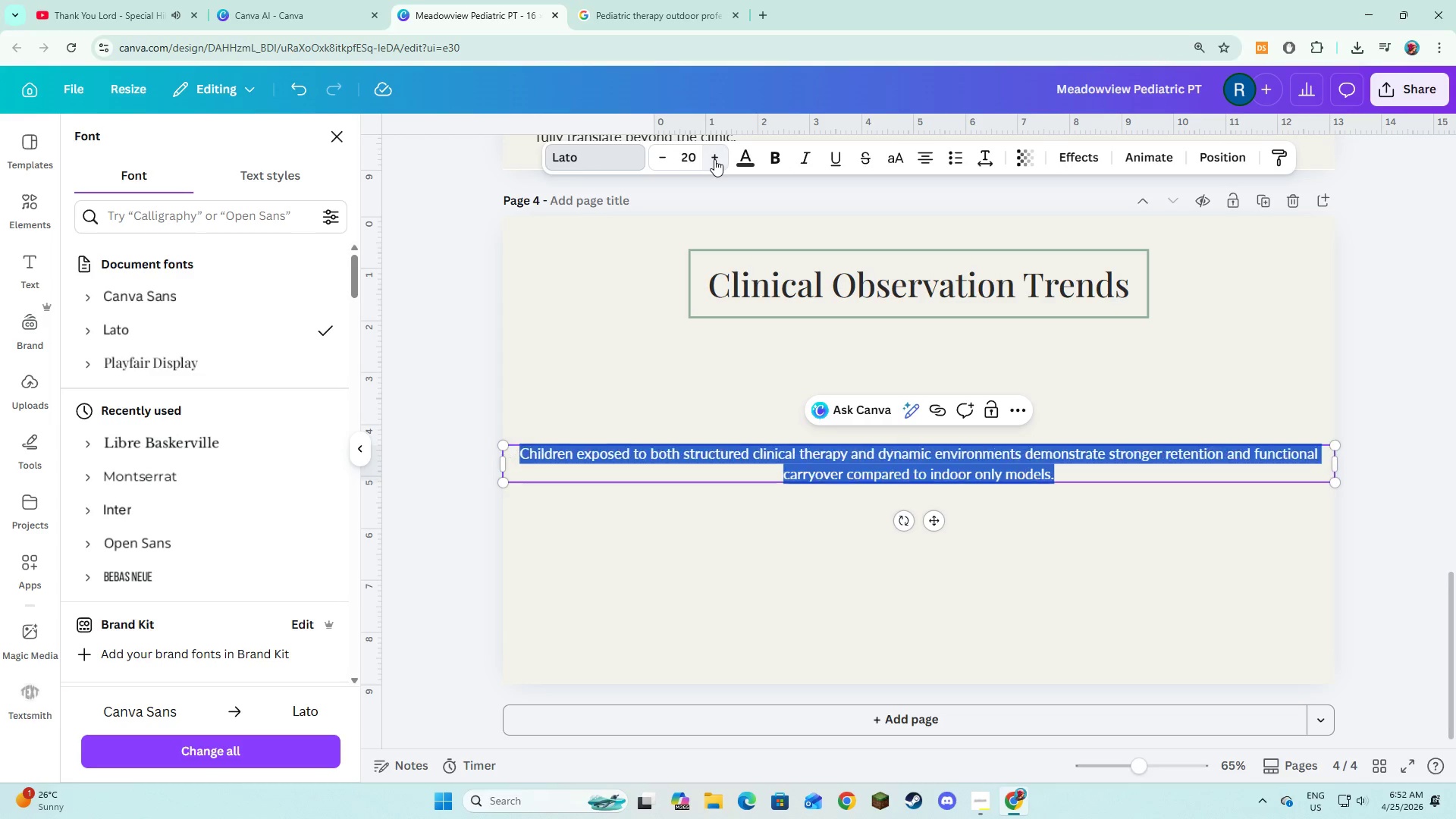 
left_click([714, 159])
 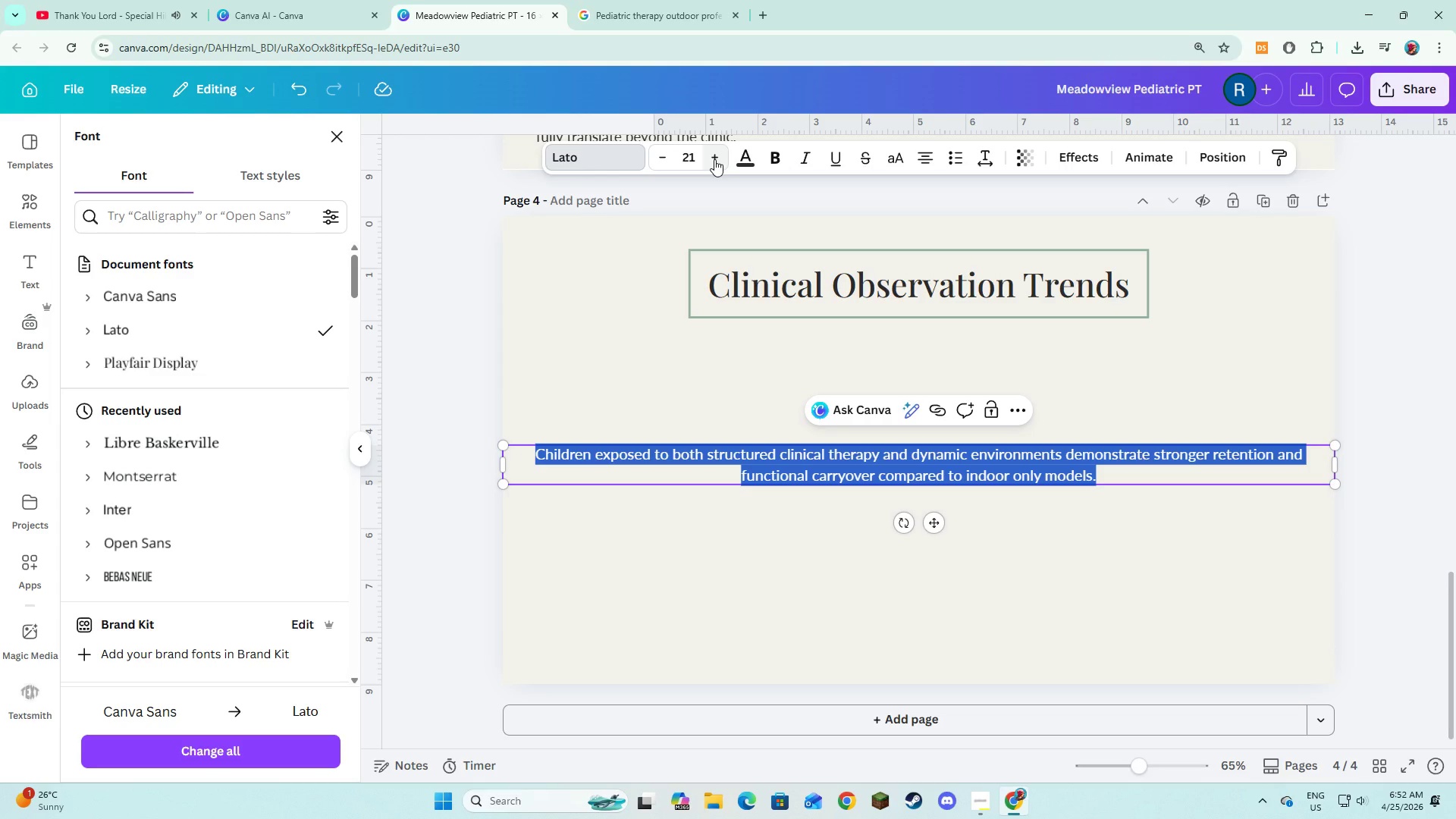 
left_click([714, 159])
 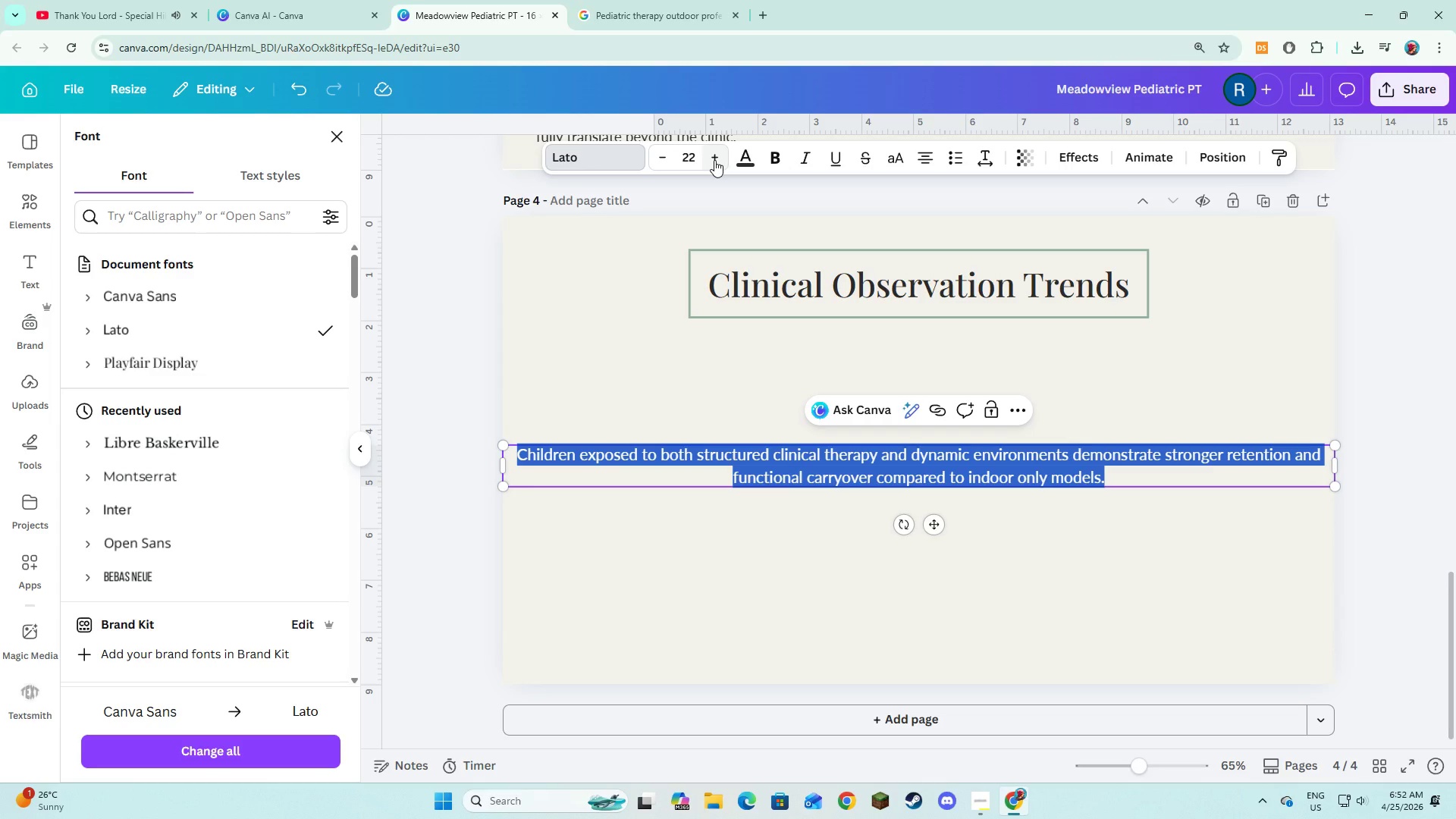 
wait(47.42)
 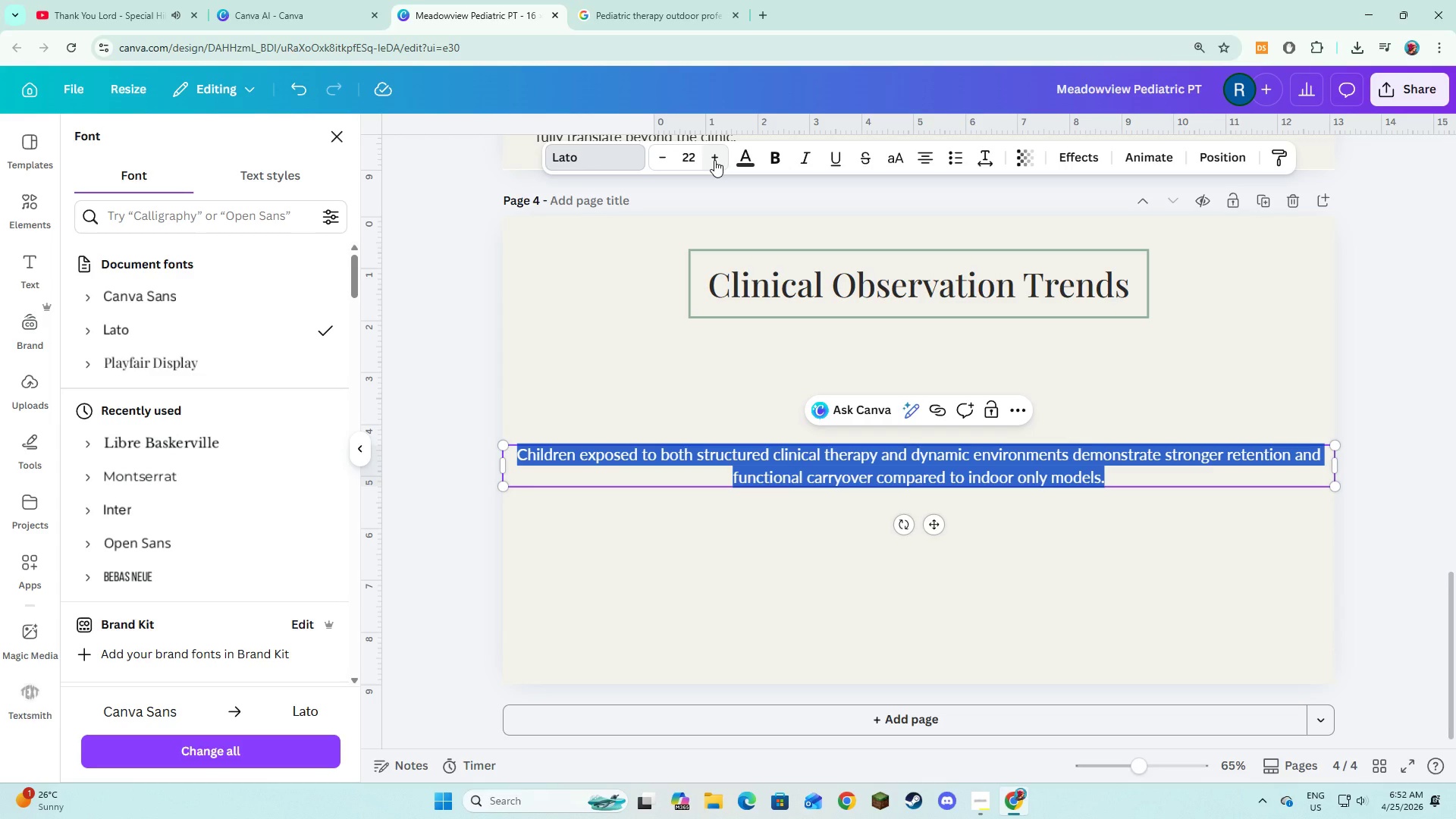 
key(Alt+AltLeft)
 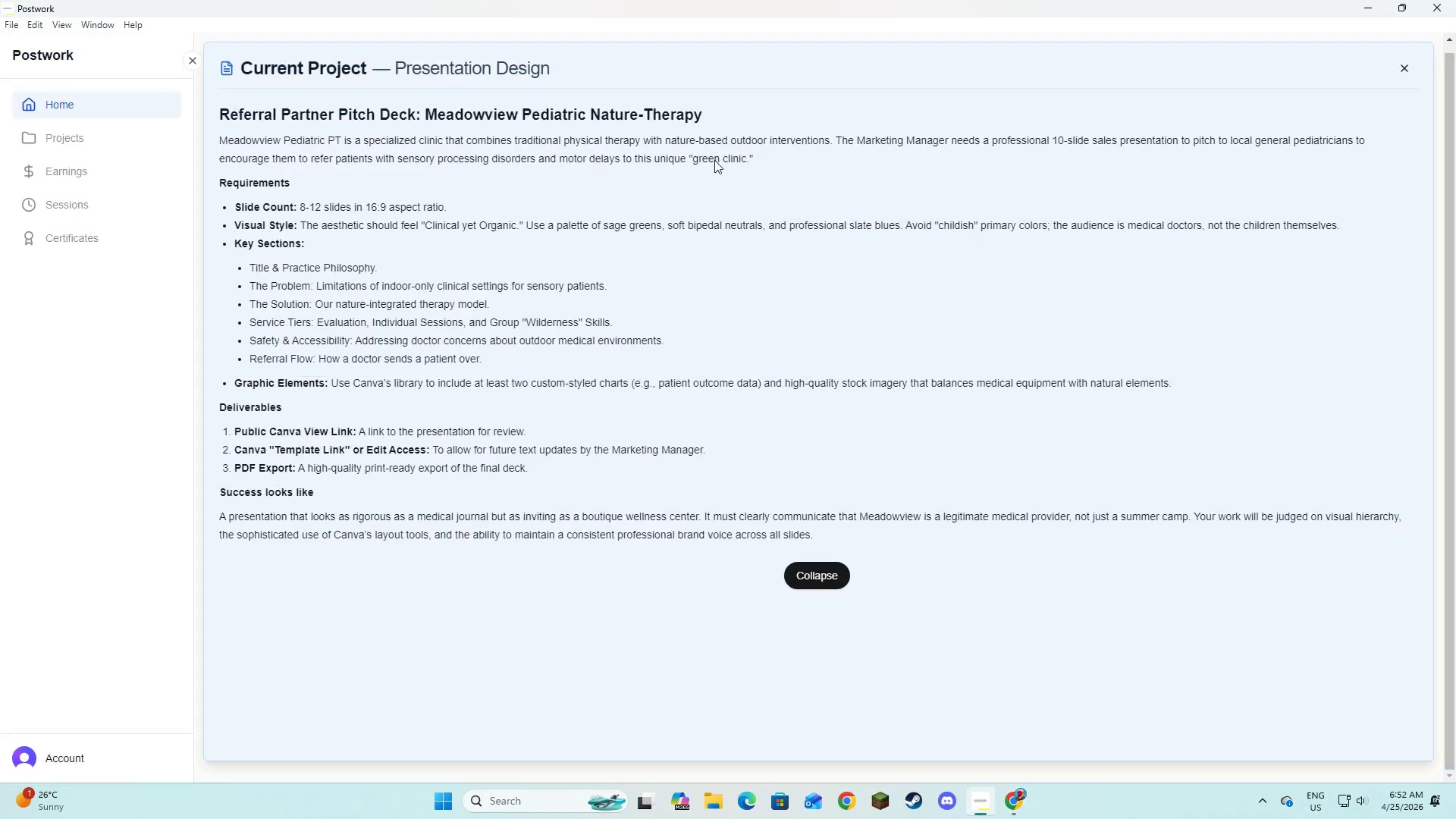 
key(Alt+Tab)